 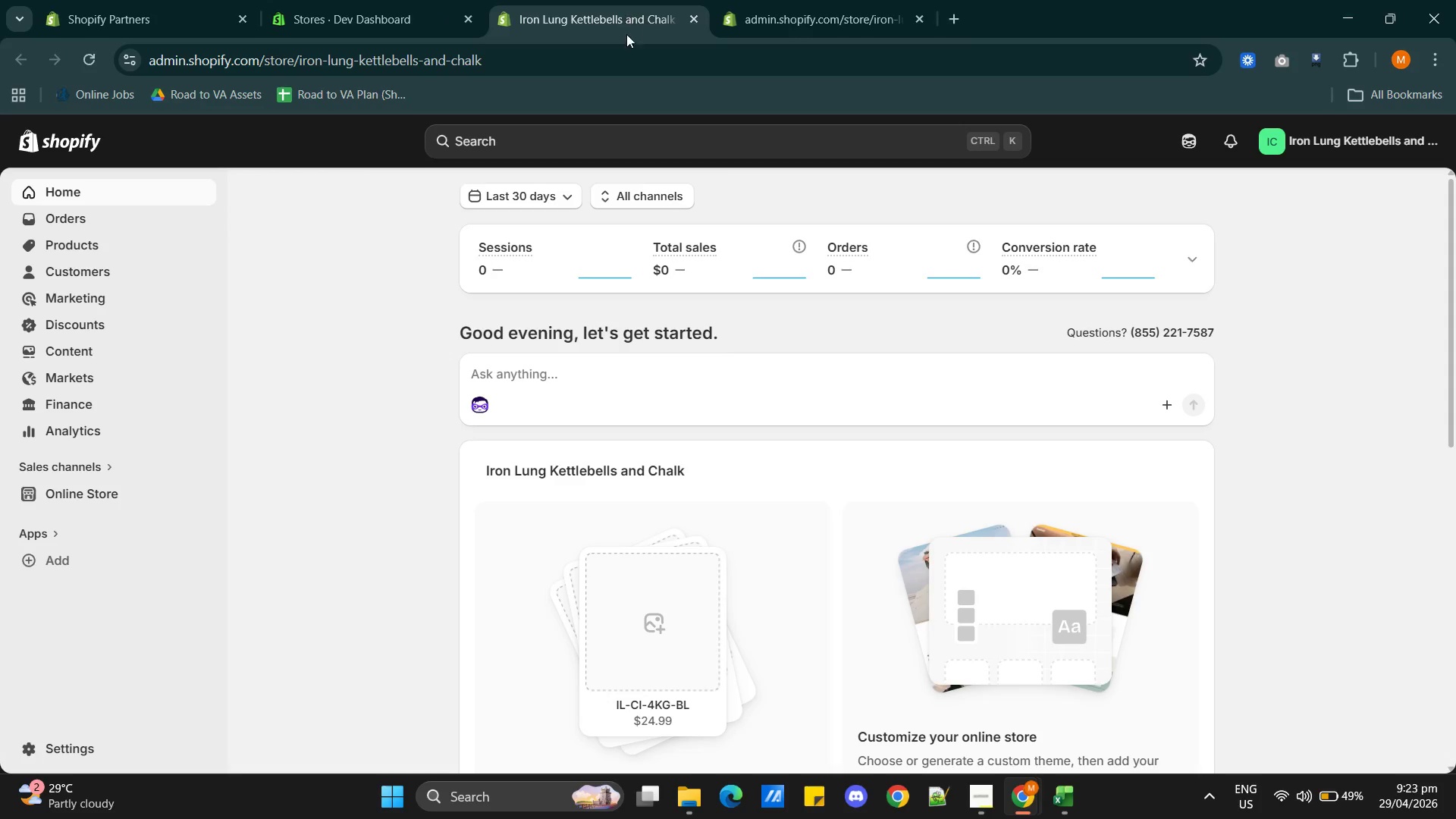 
left_click([128, 195])
 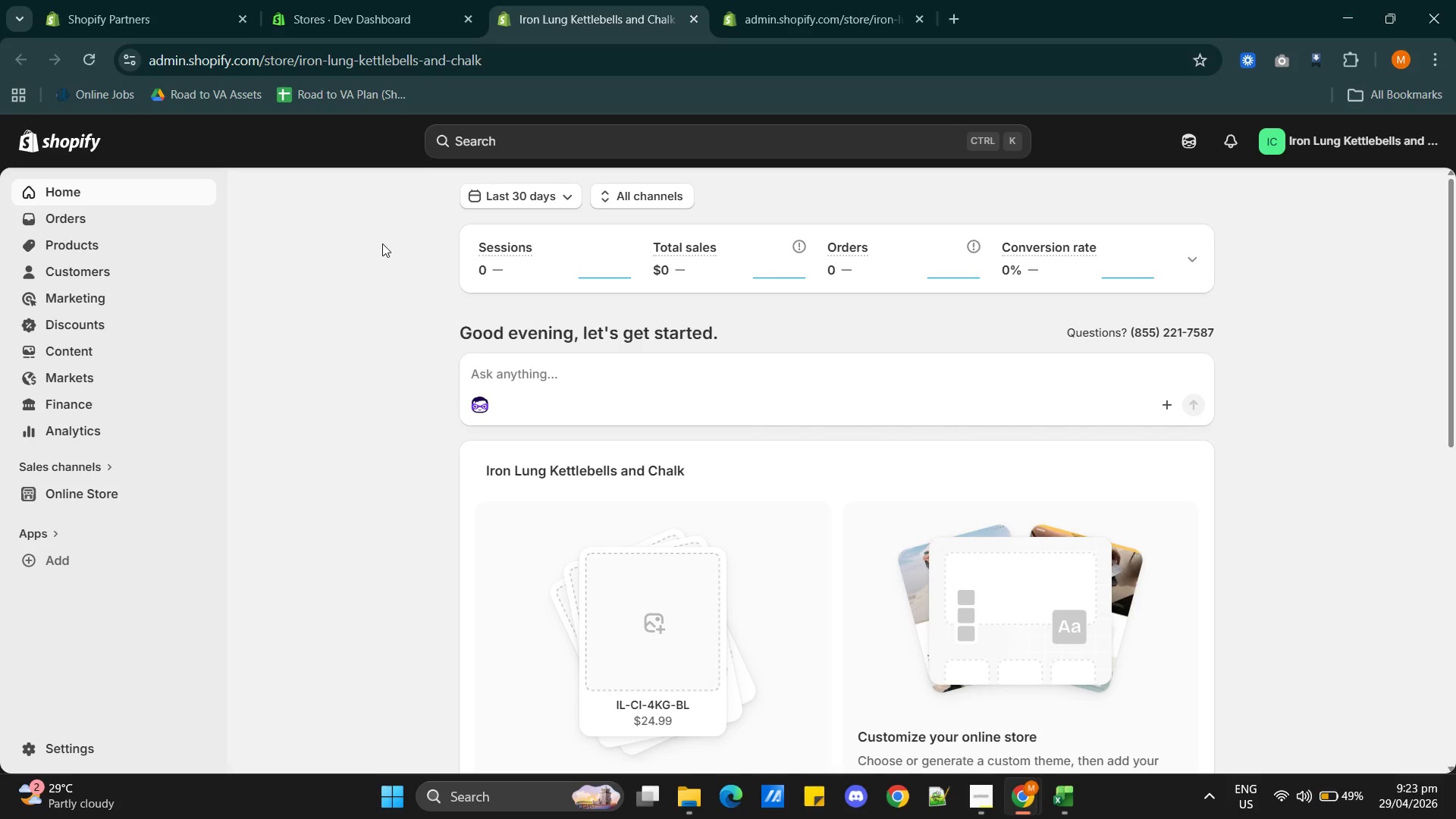 
wait(13.39)
 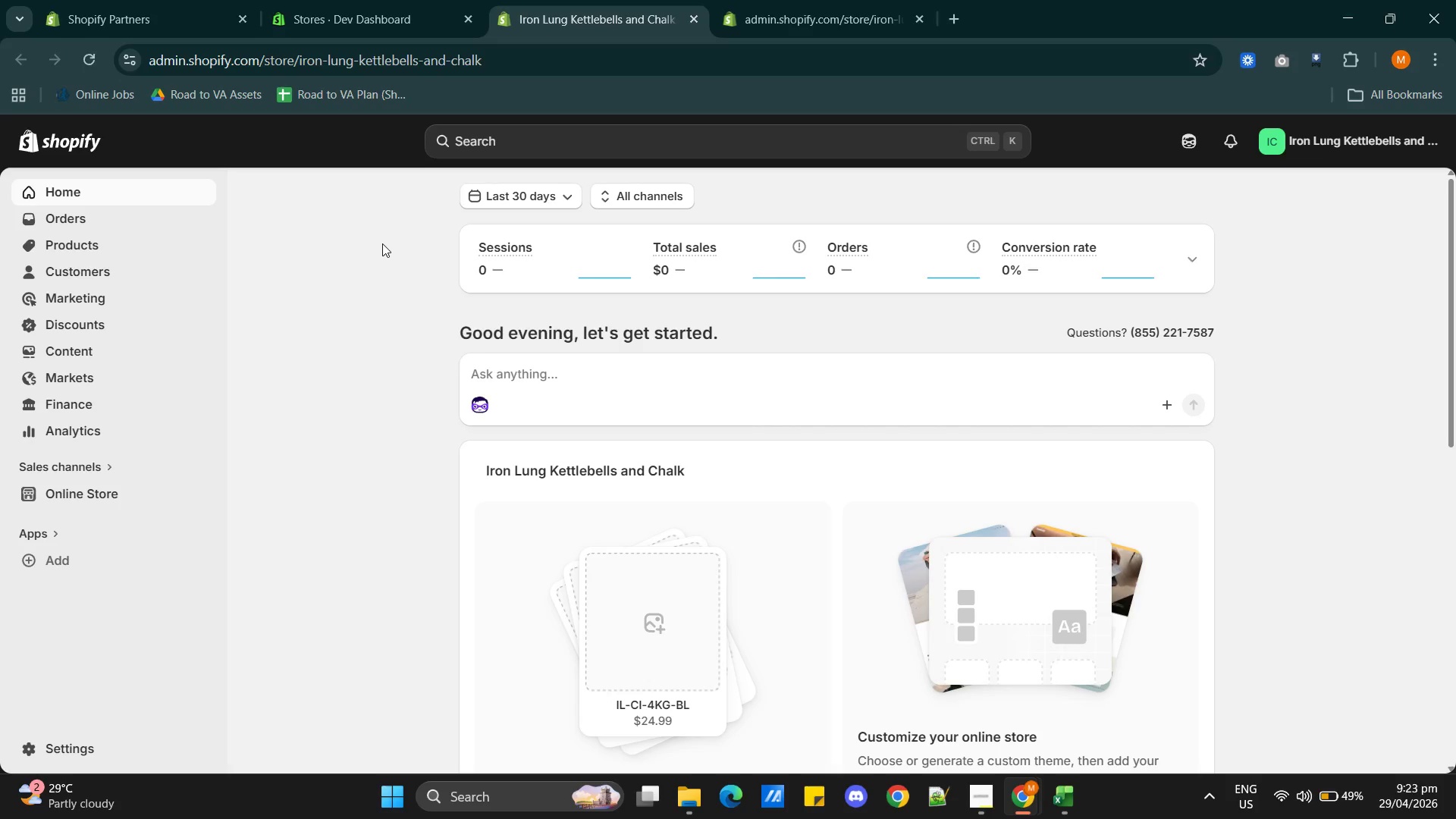 
left_click([814, 21])
 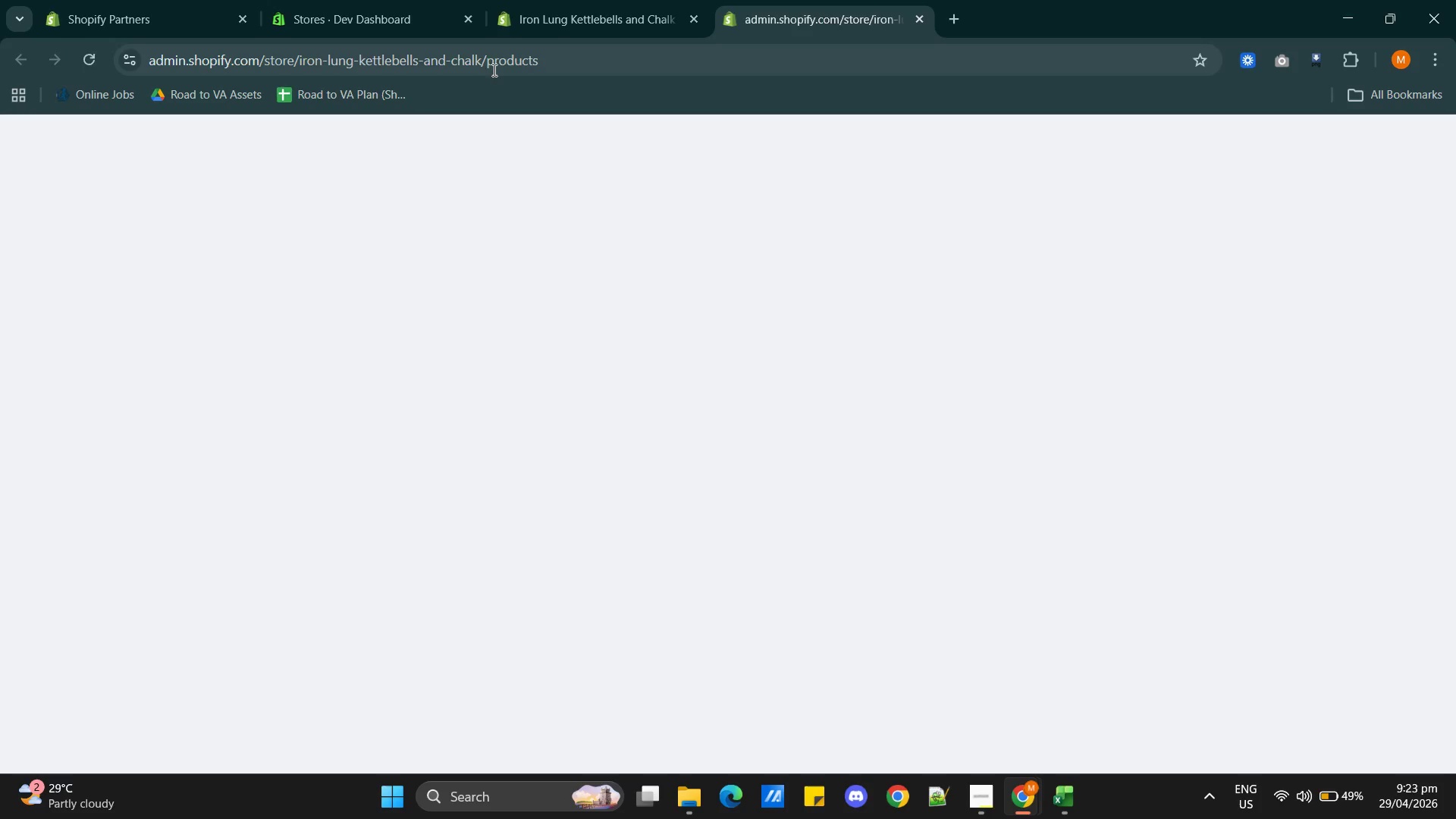 
left_click([488, 67])
 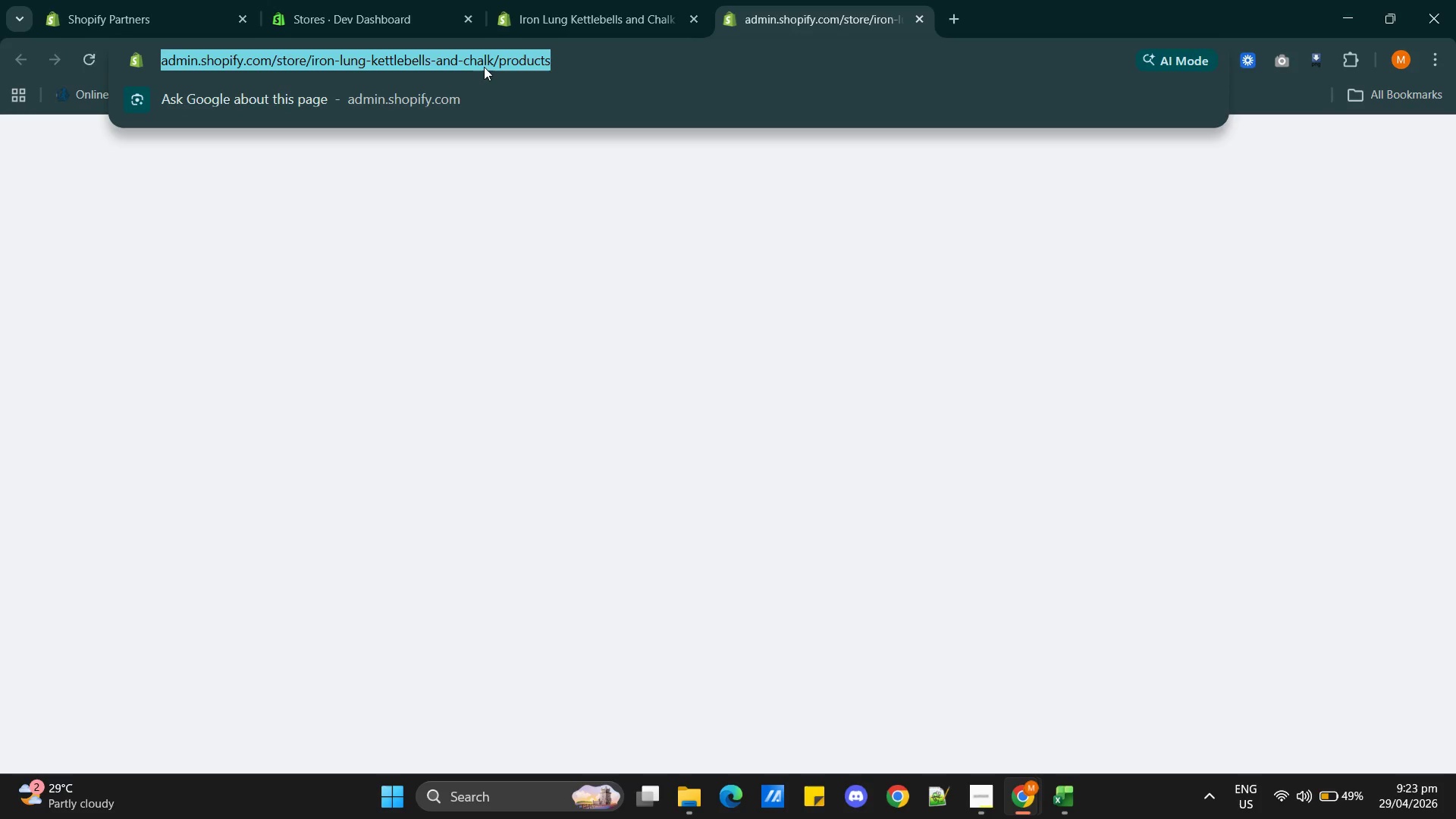 
key(Control+Shift+R)
 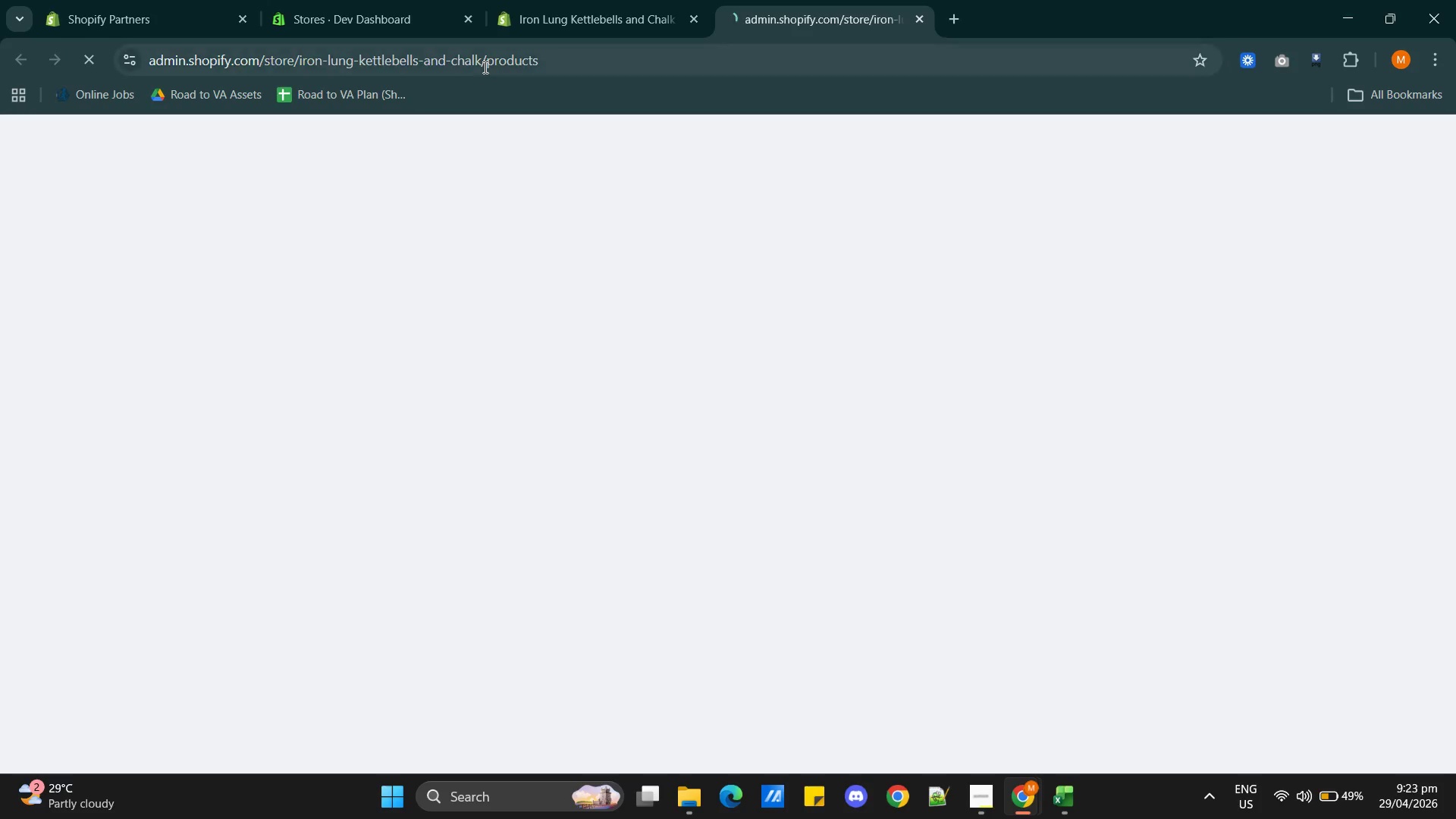 
key(Control+Shift+R)
 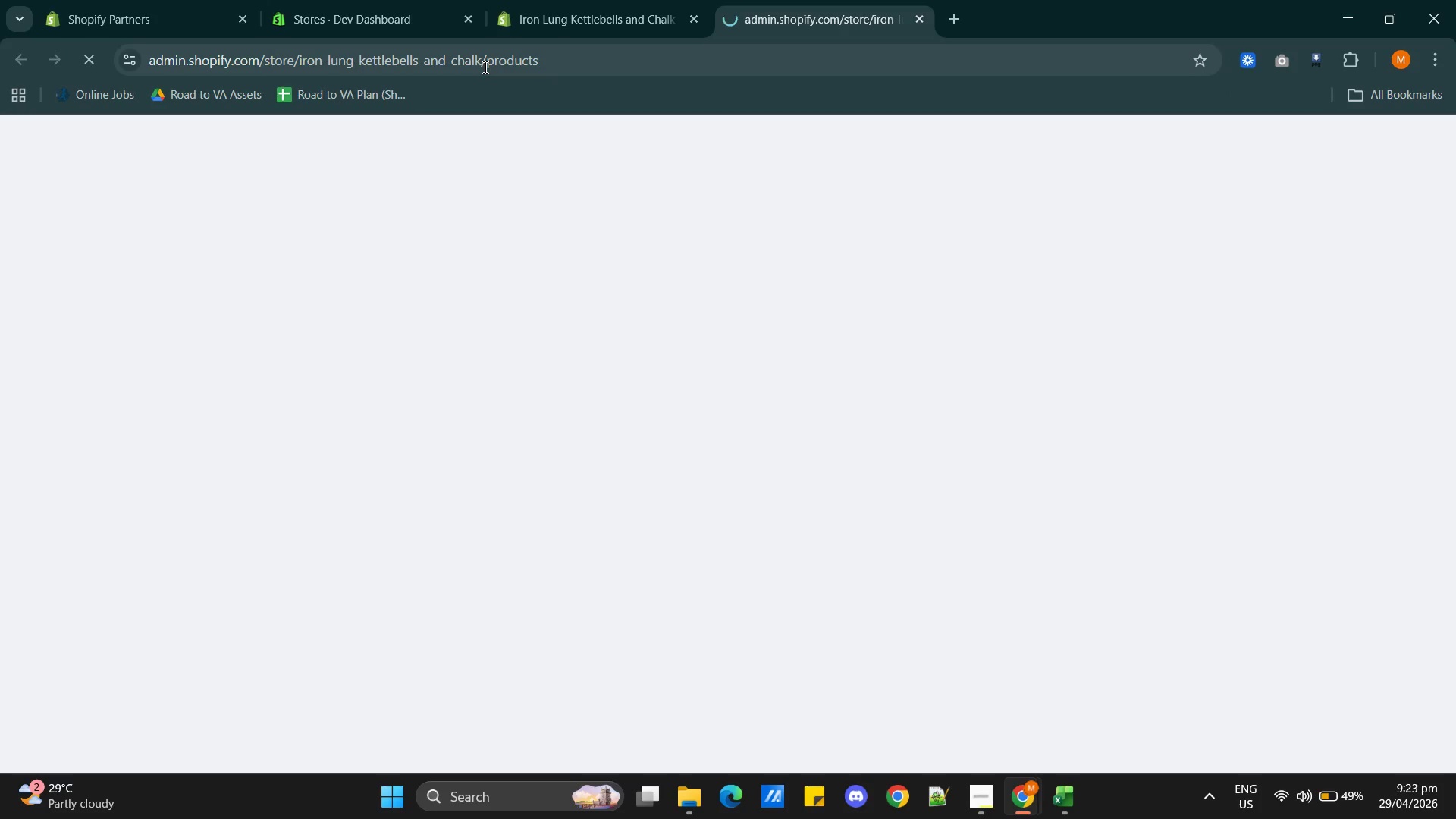 
key(Control+Shift+R)
 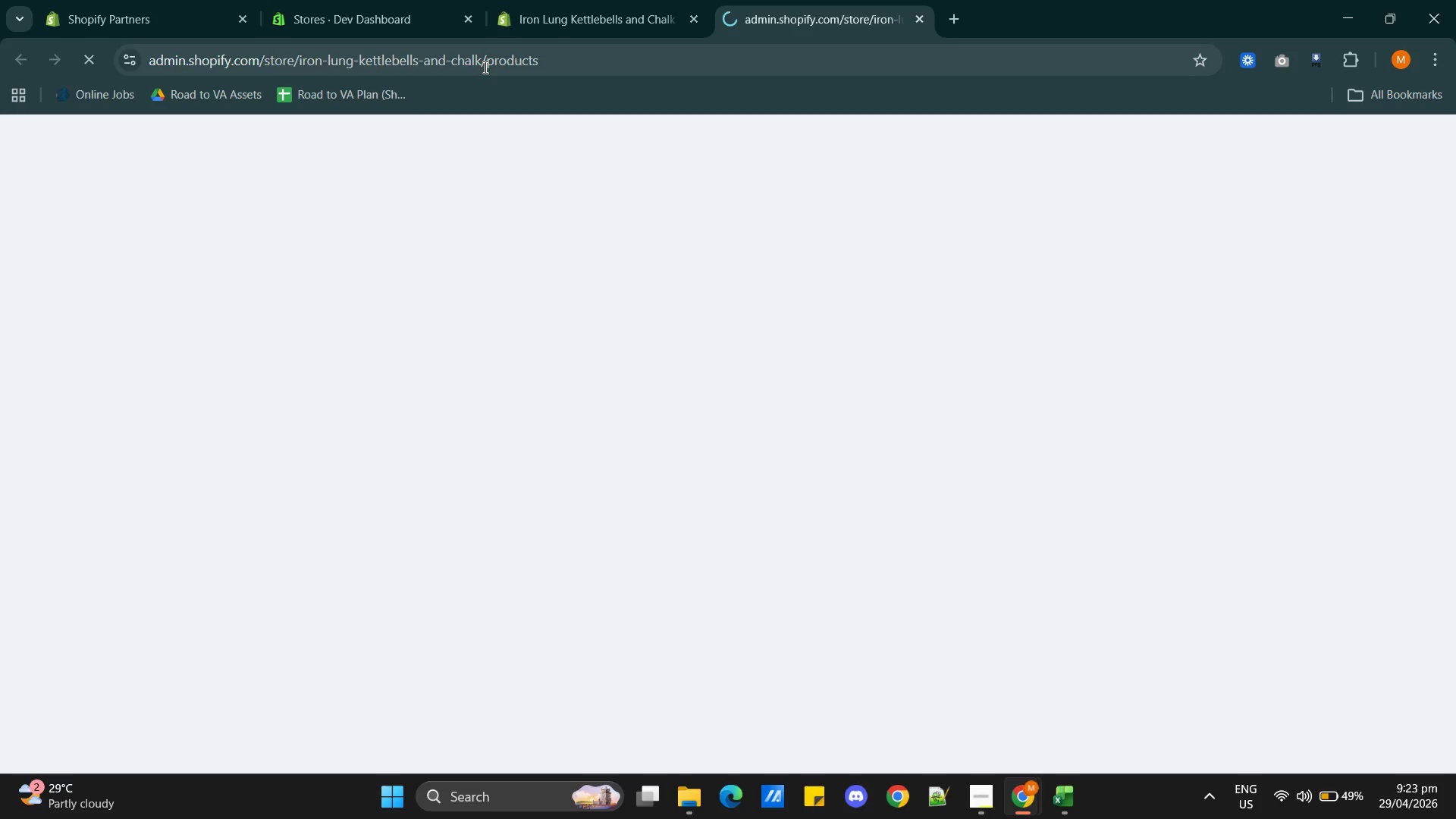 
key(Control+Shift+R)
 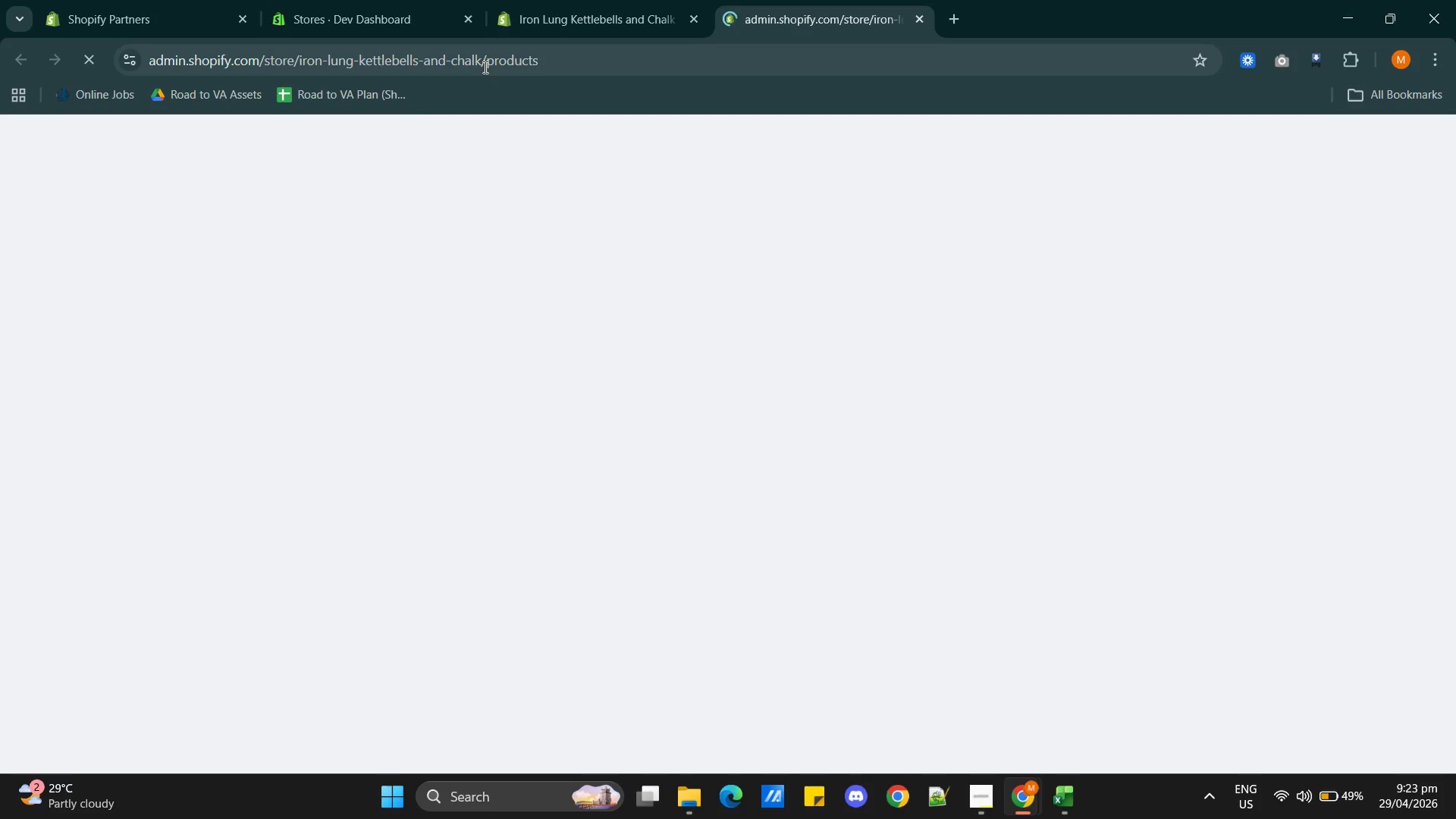 
key(Control+Shift+R)
 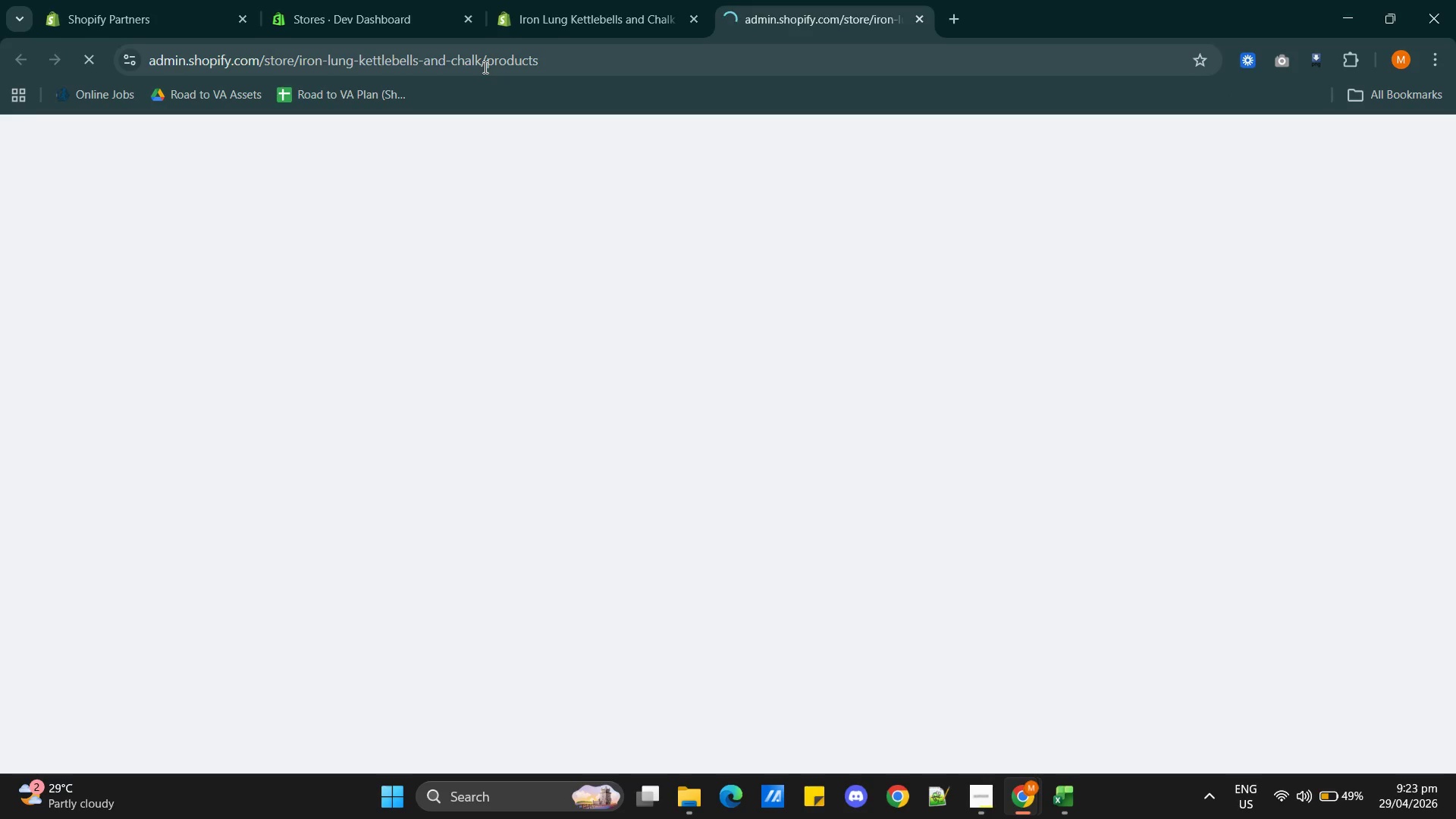 
key(Control+Shift+R)
 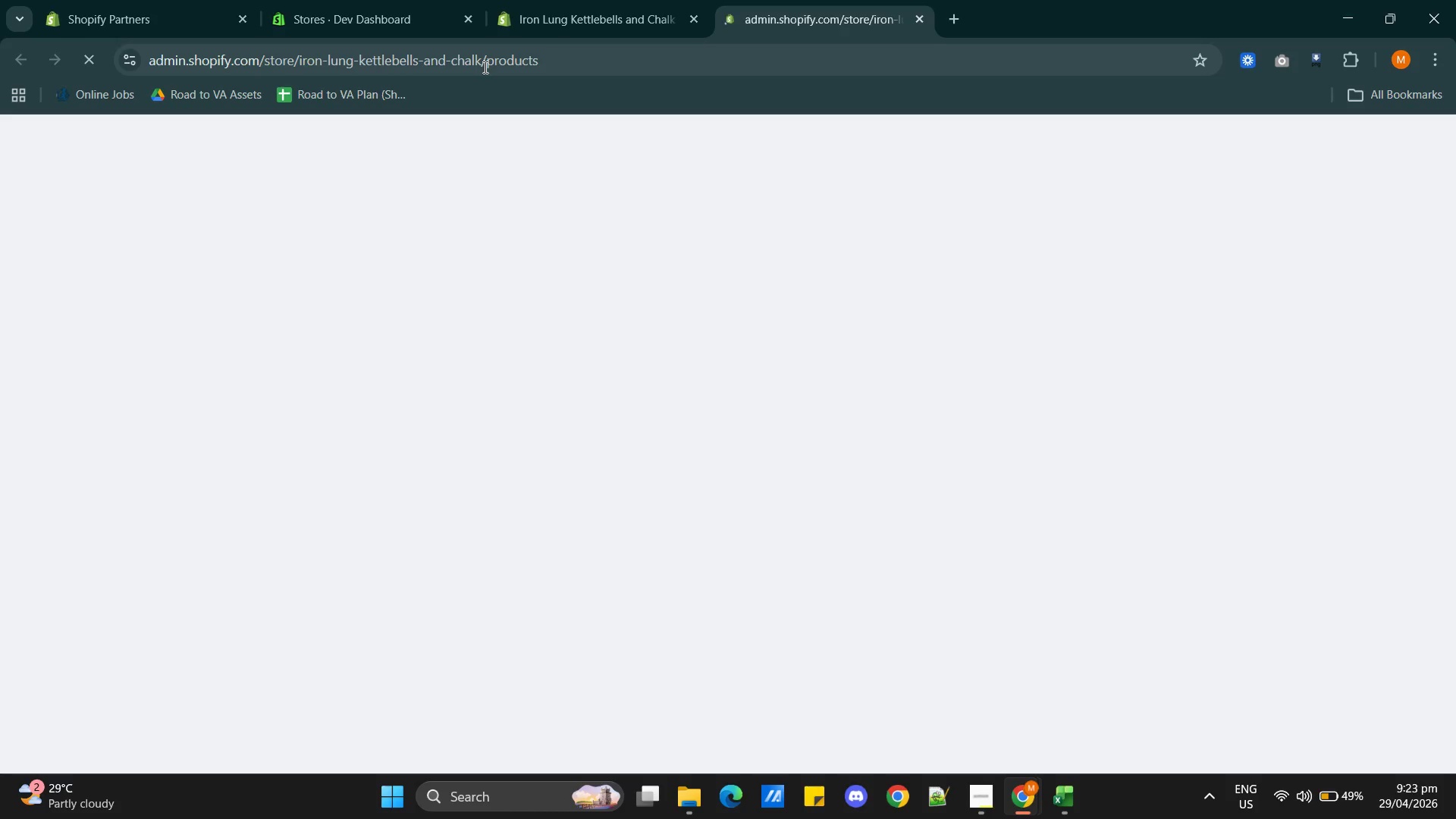 
key(Control+Shift+R)
 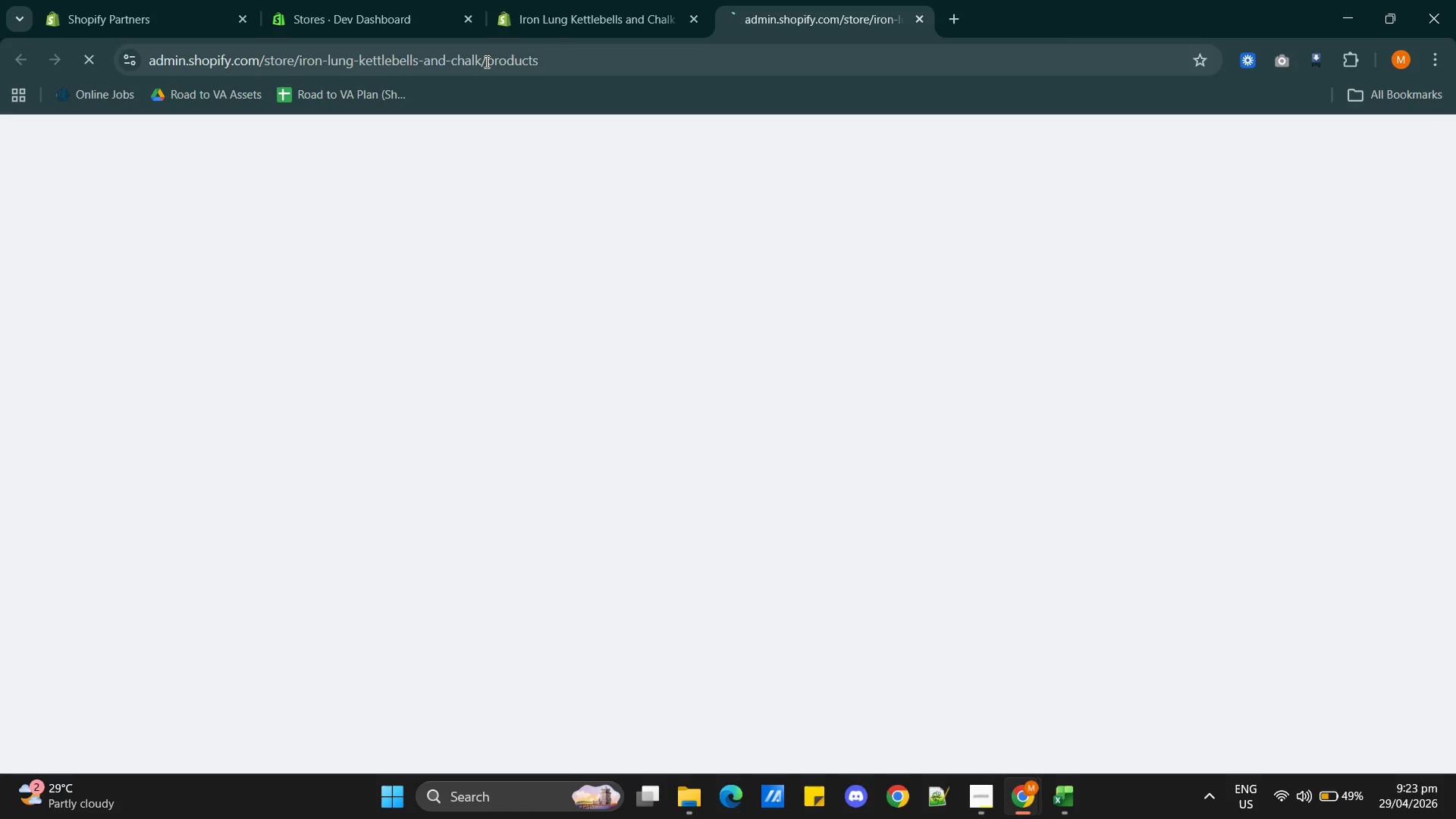 
key(Control+Shift+R)
 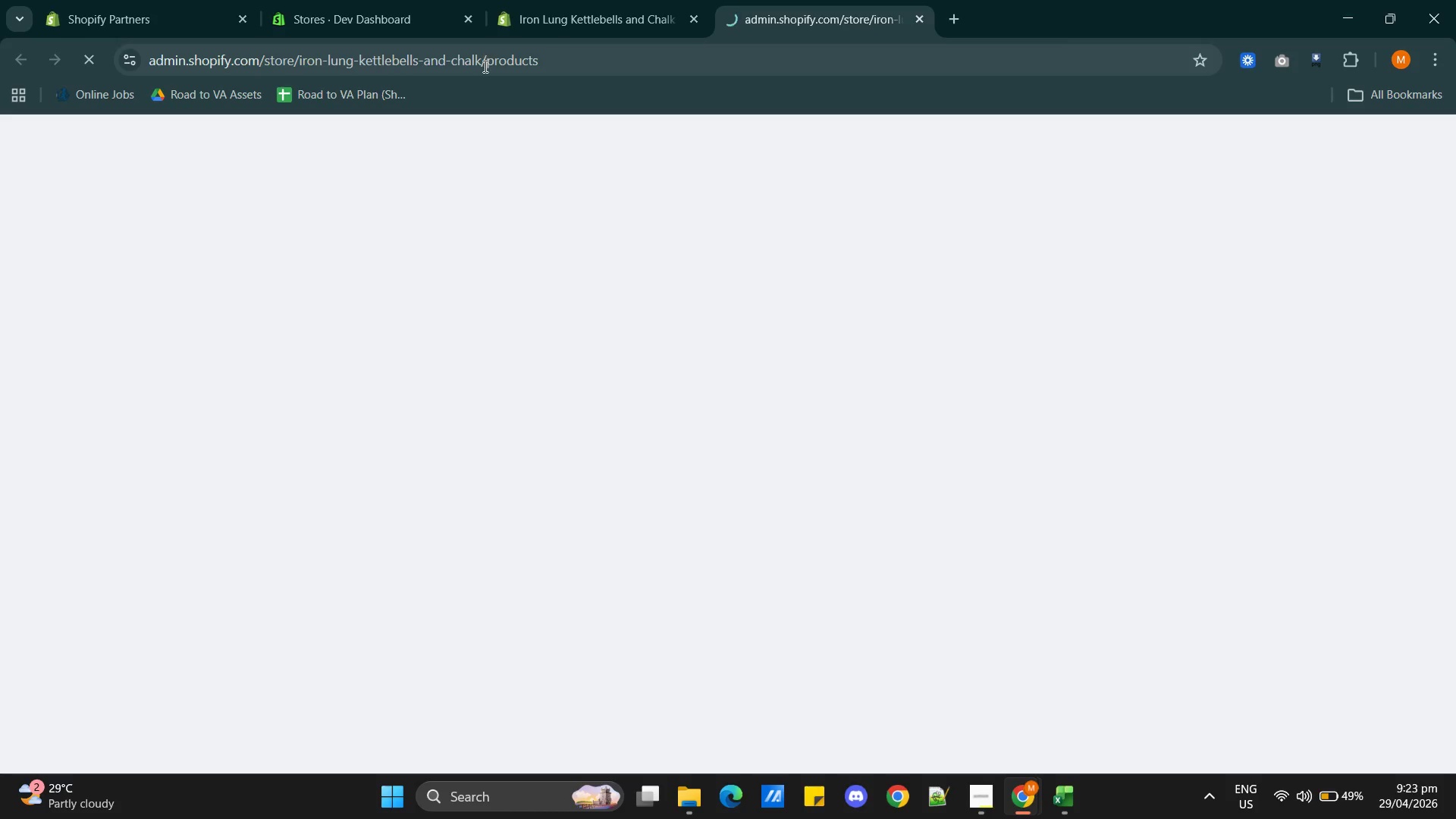 
key(Control+Shift+R)
 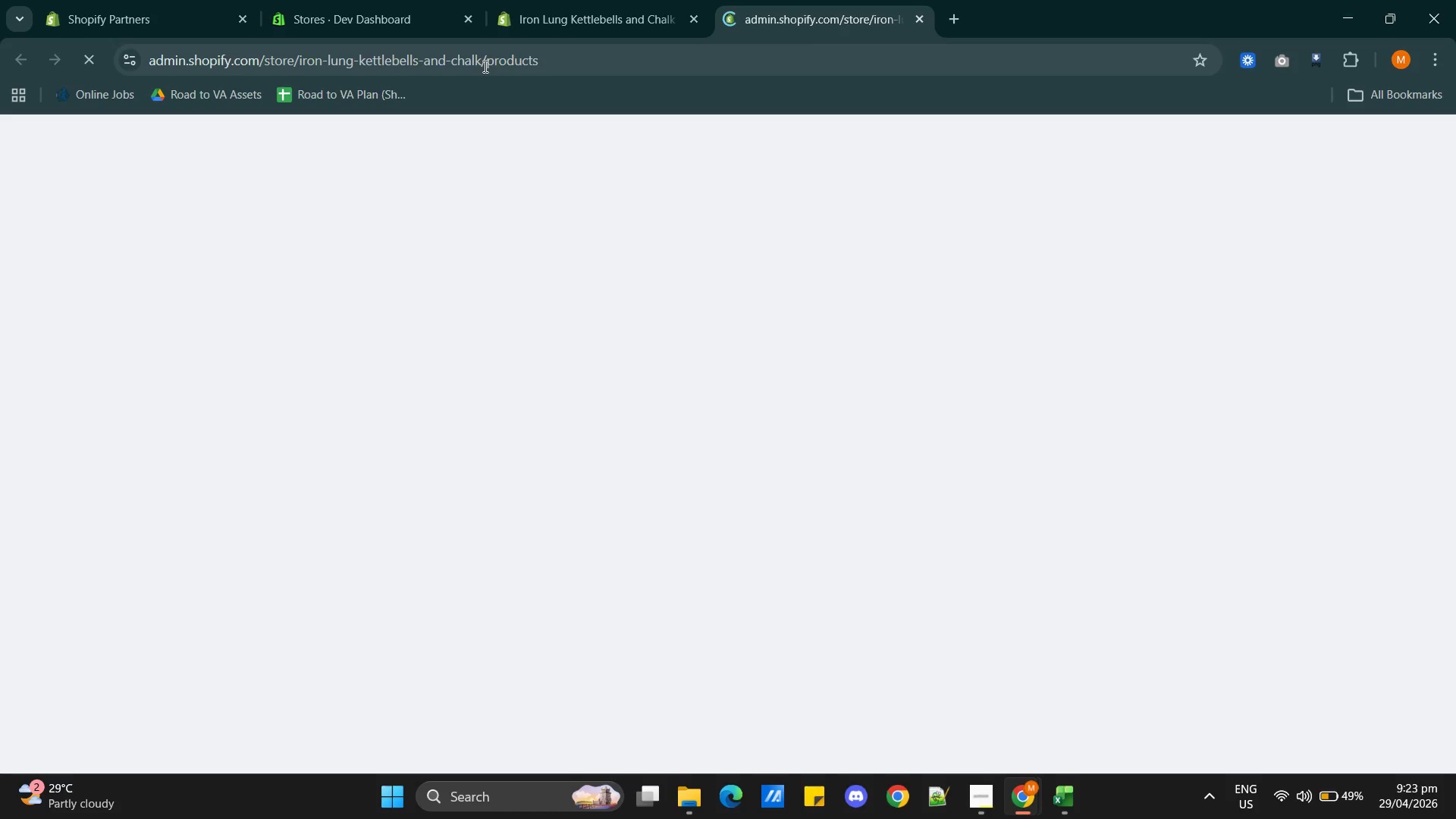 
key(Control+Shift+R)
 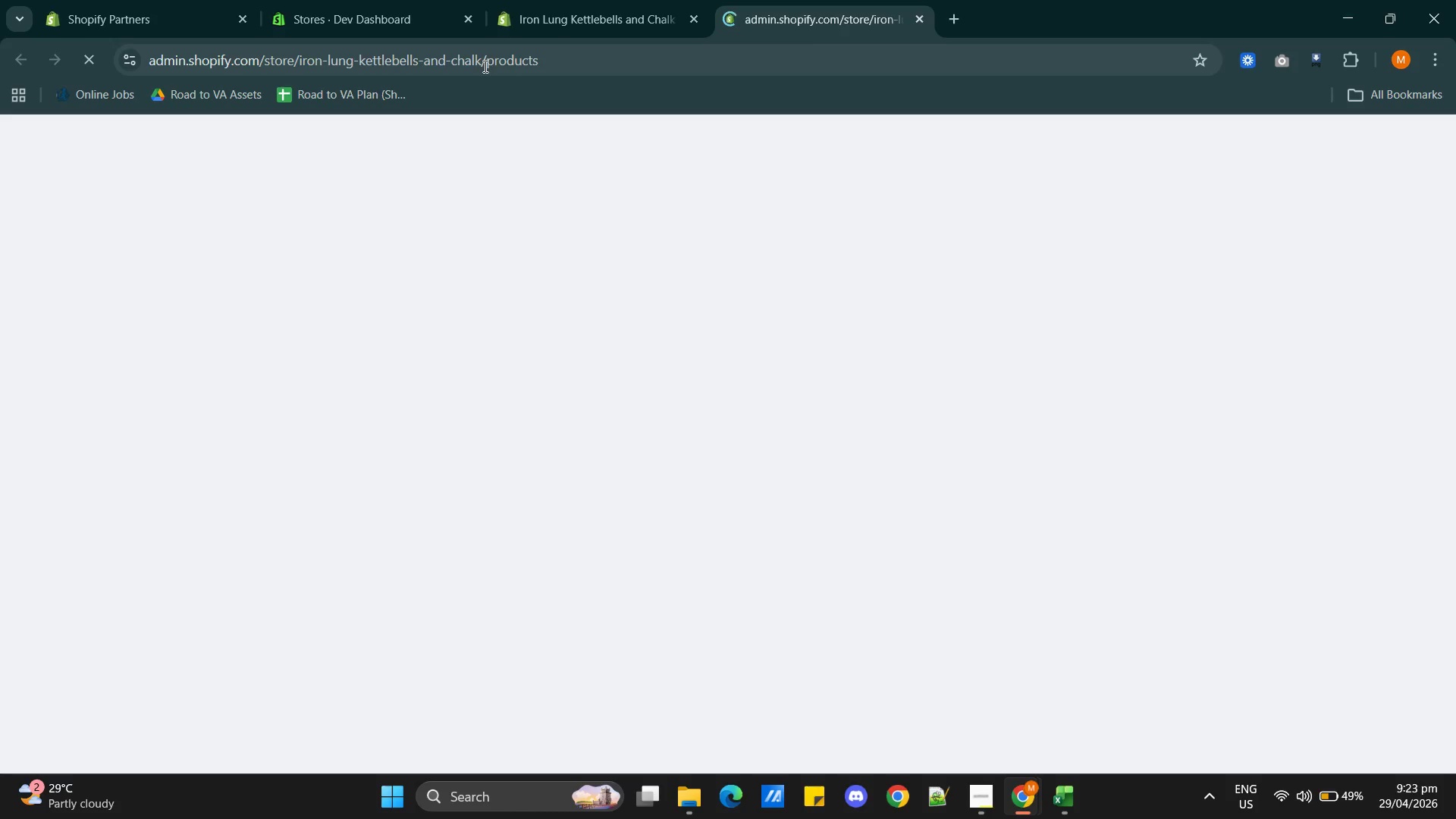 
left_click([484, 66])
 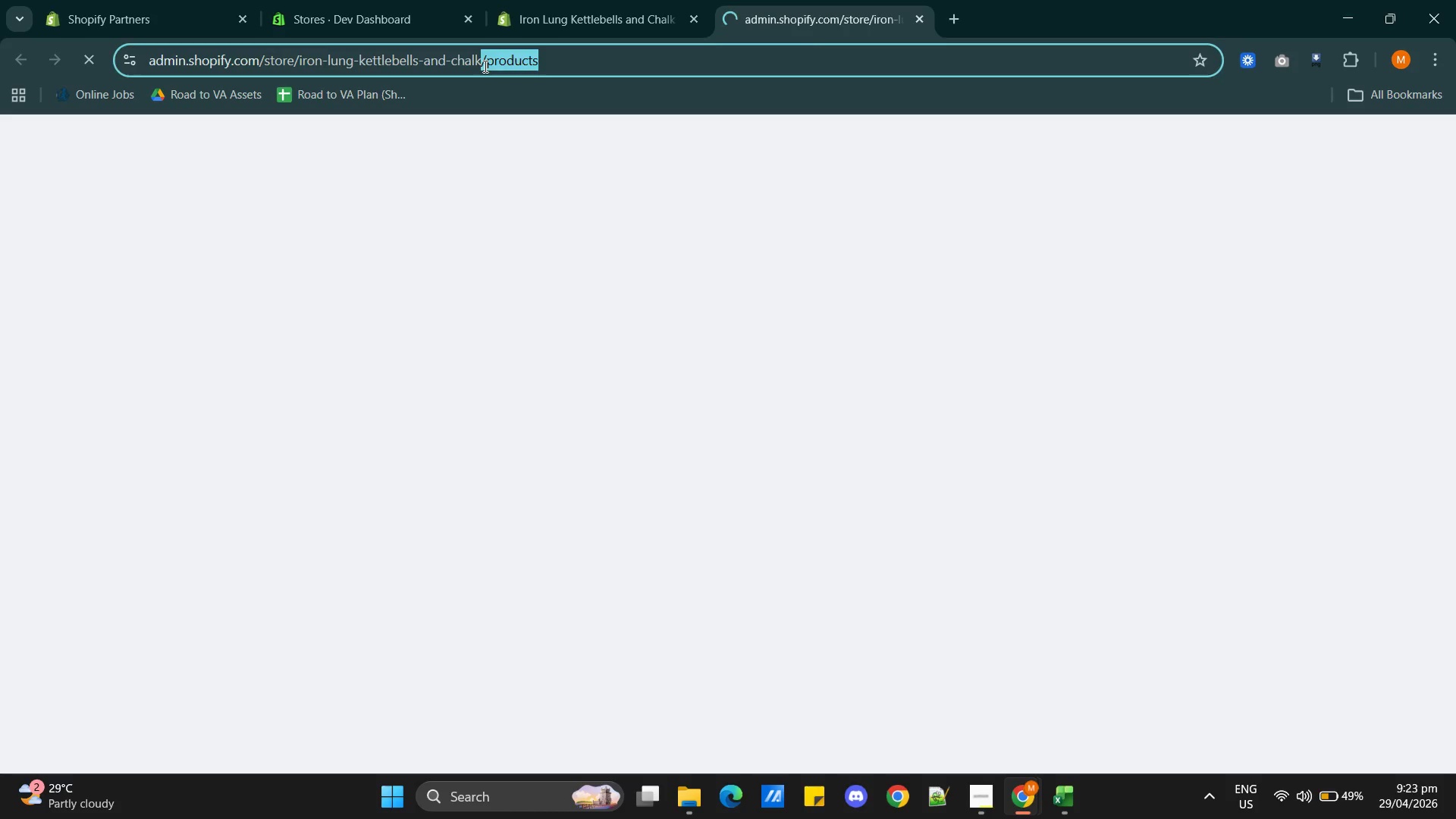 
key(Control+Shift+R)
 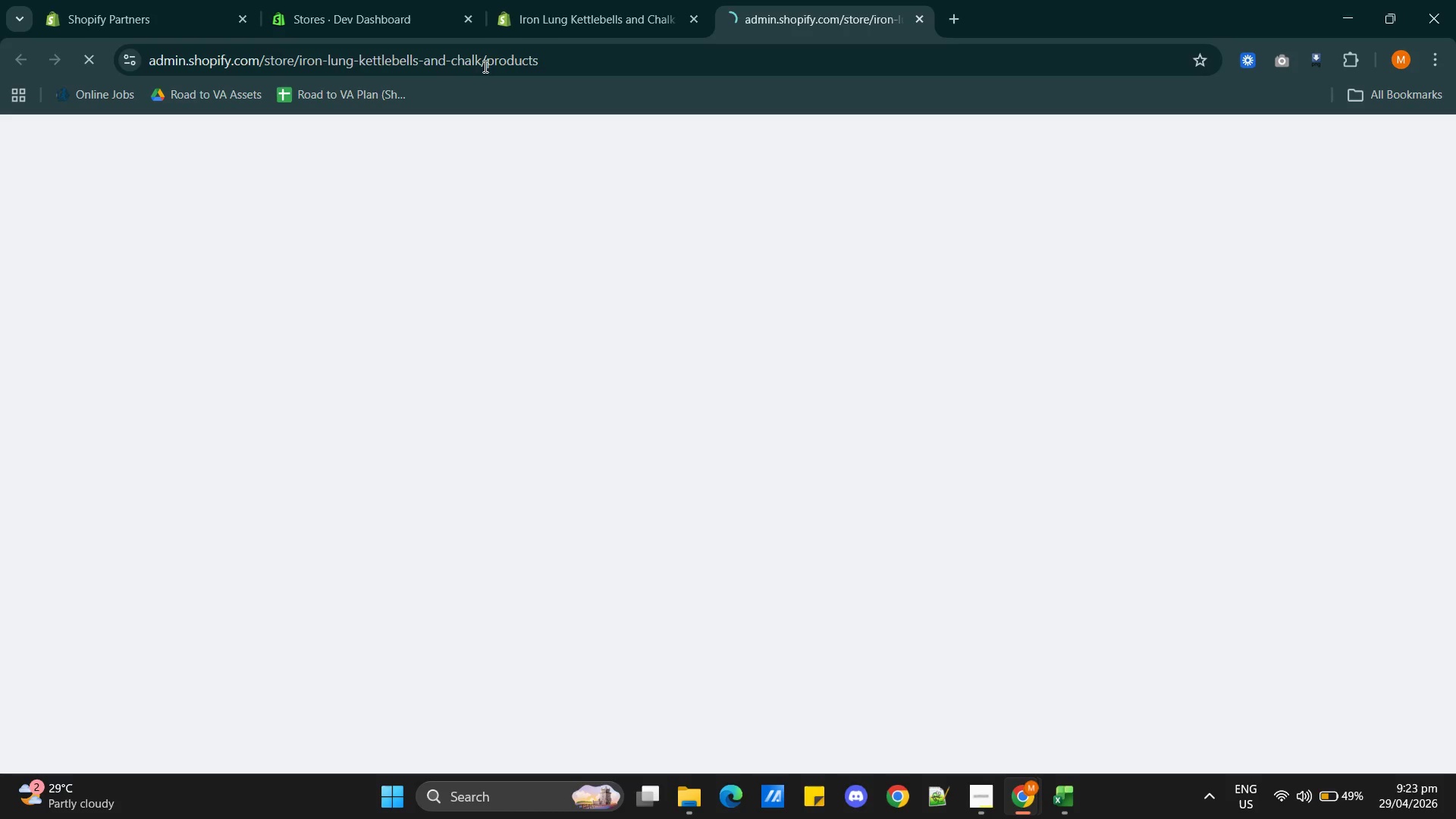 
key(Control+Shift+R)
 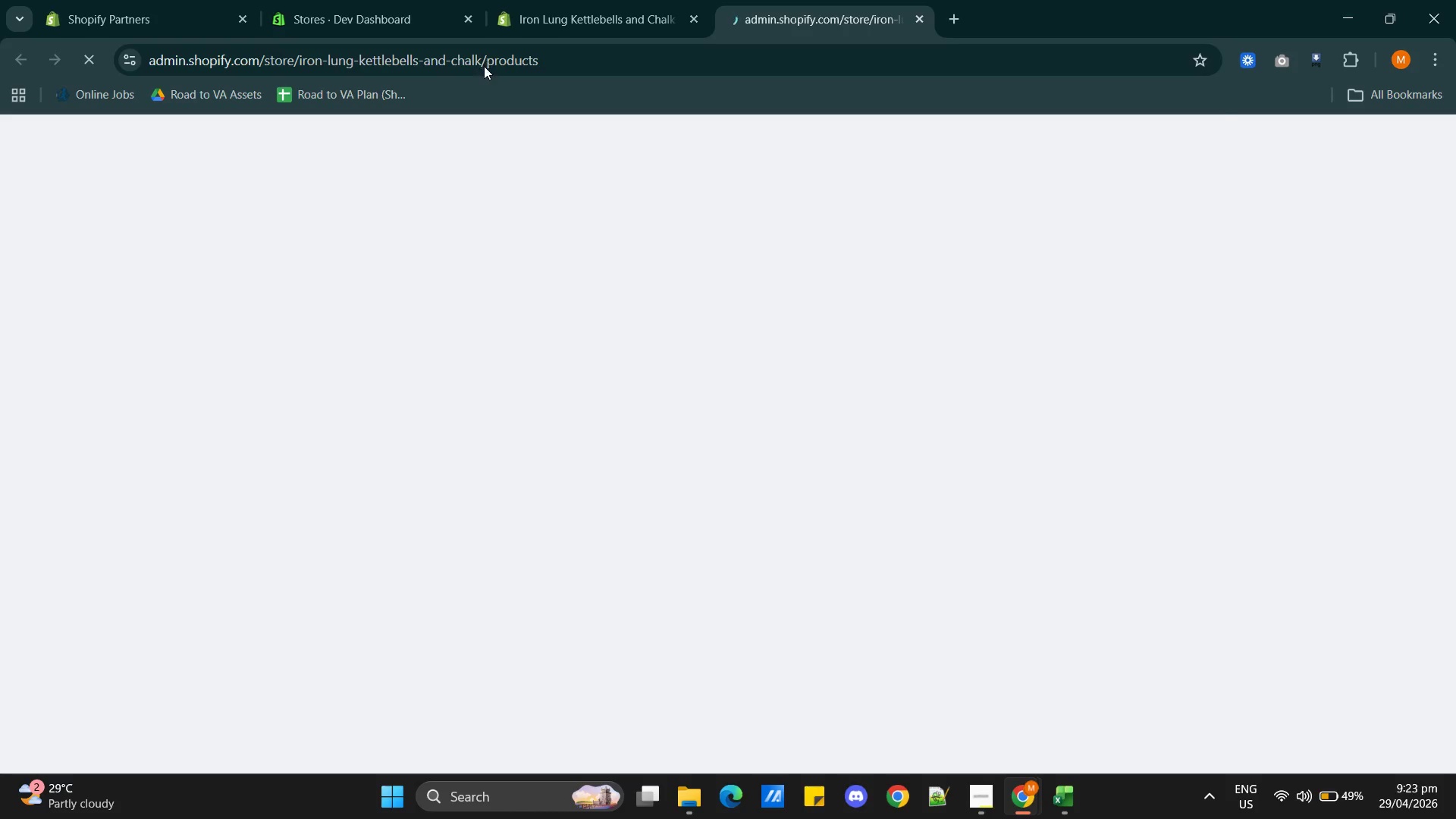 
double_click([484, 66])
 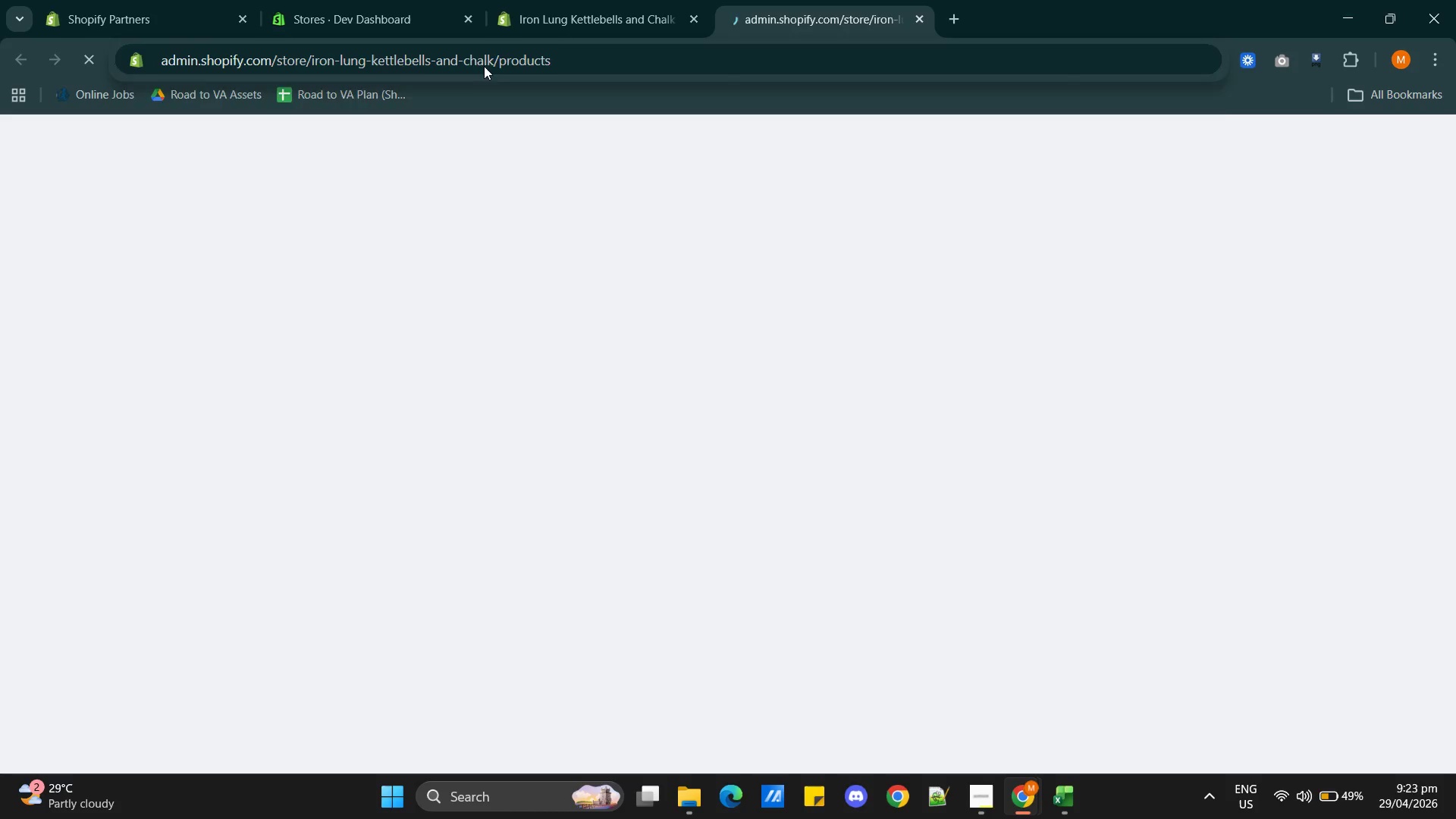 
key(Control+Shift+R)
 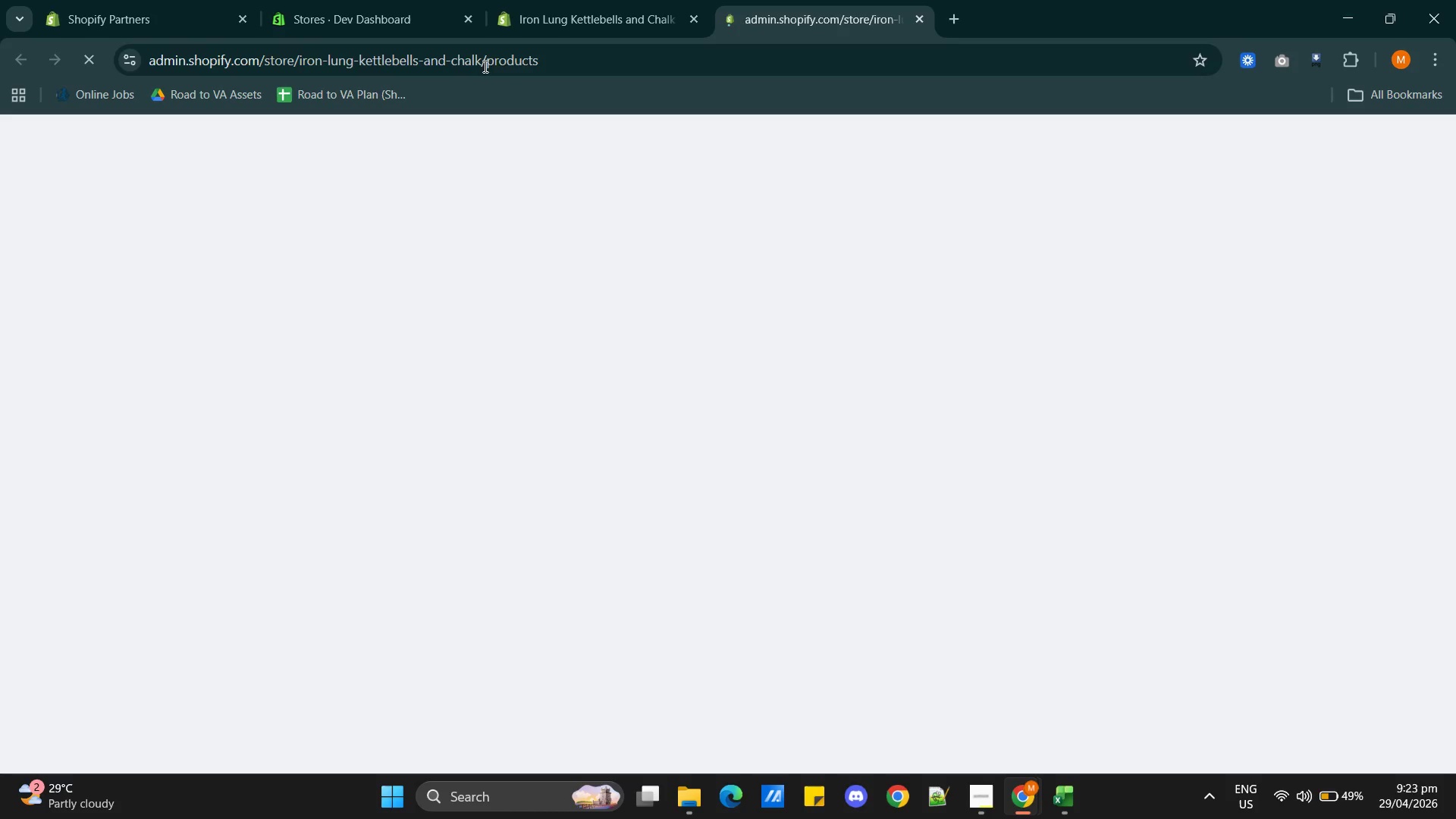 
left_click_drag(start_coordinate=[484, 66], to_coordinate=[478, 72])
 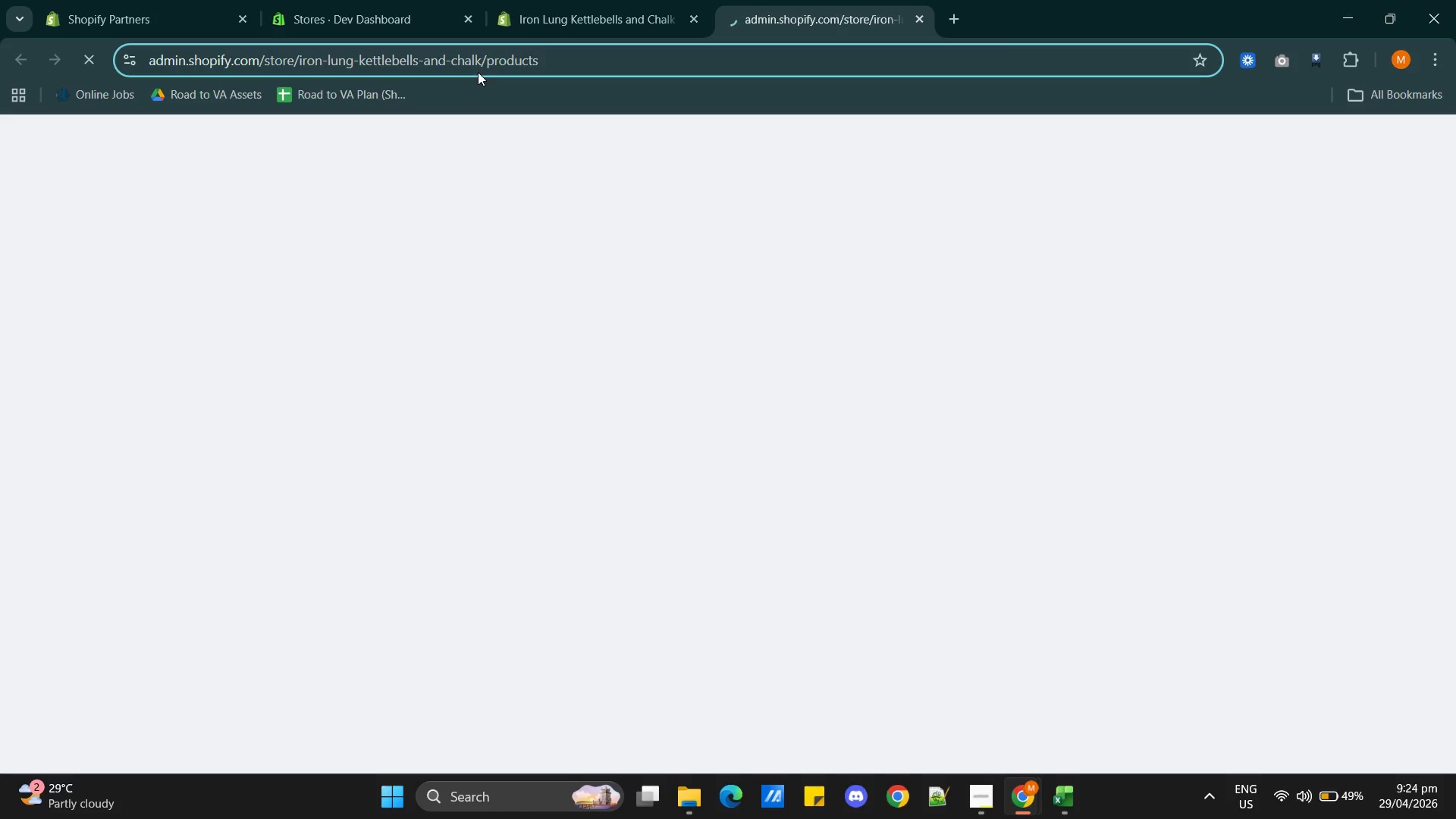 
key(Control+Shift+R)
 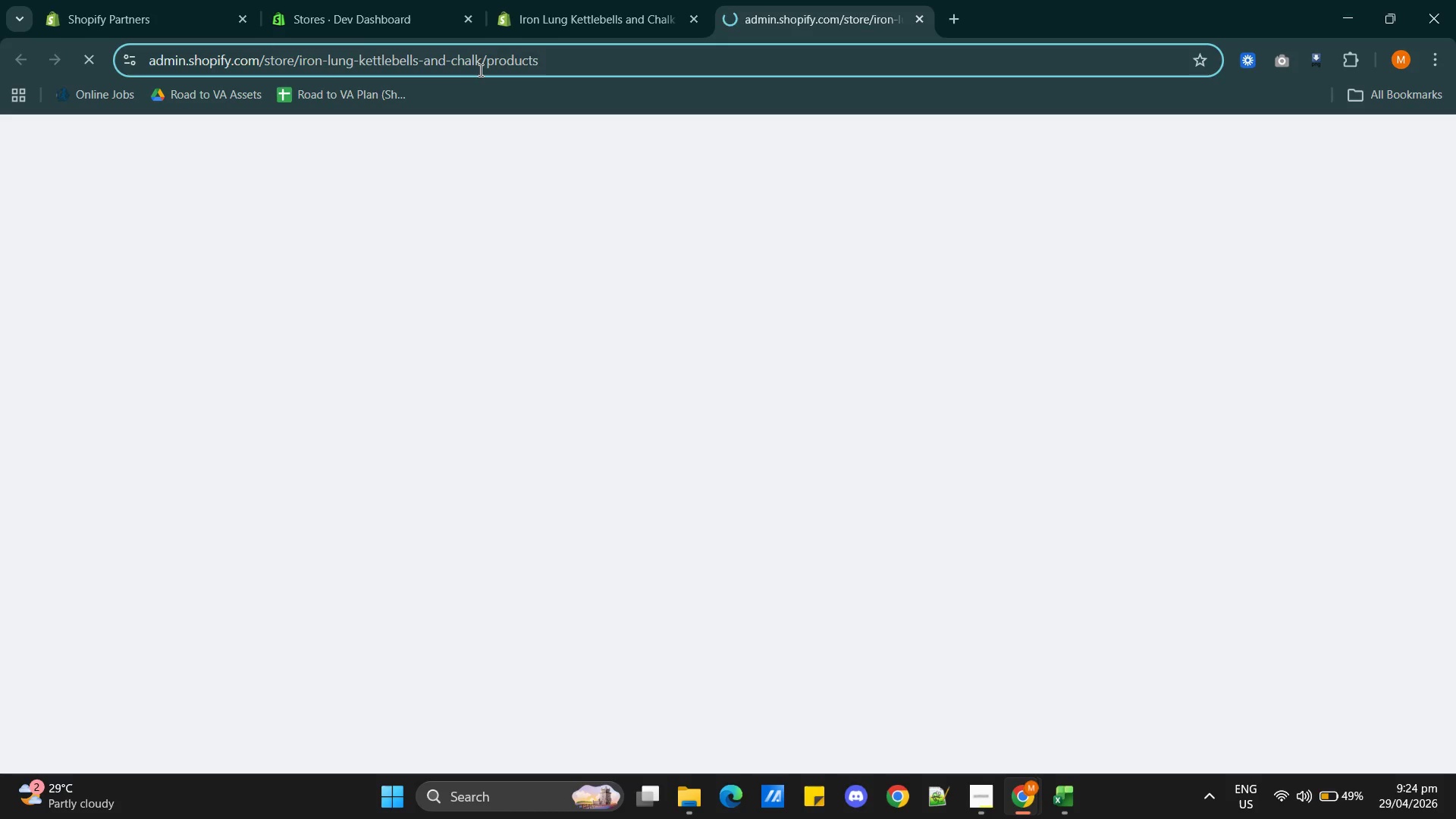 
key(Control+Shift+R)
 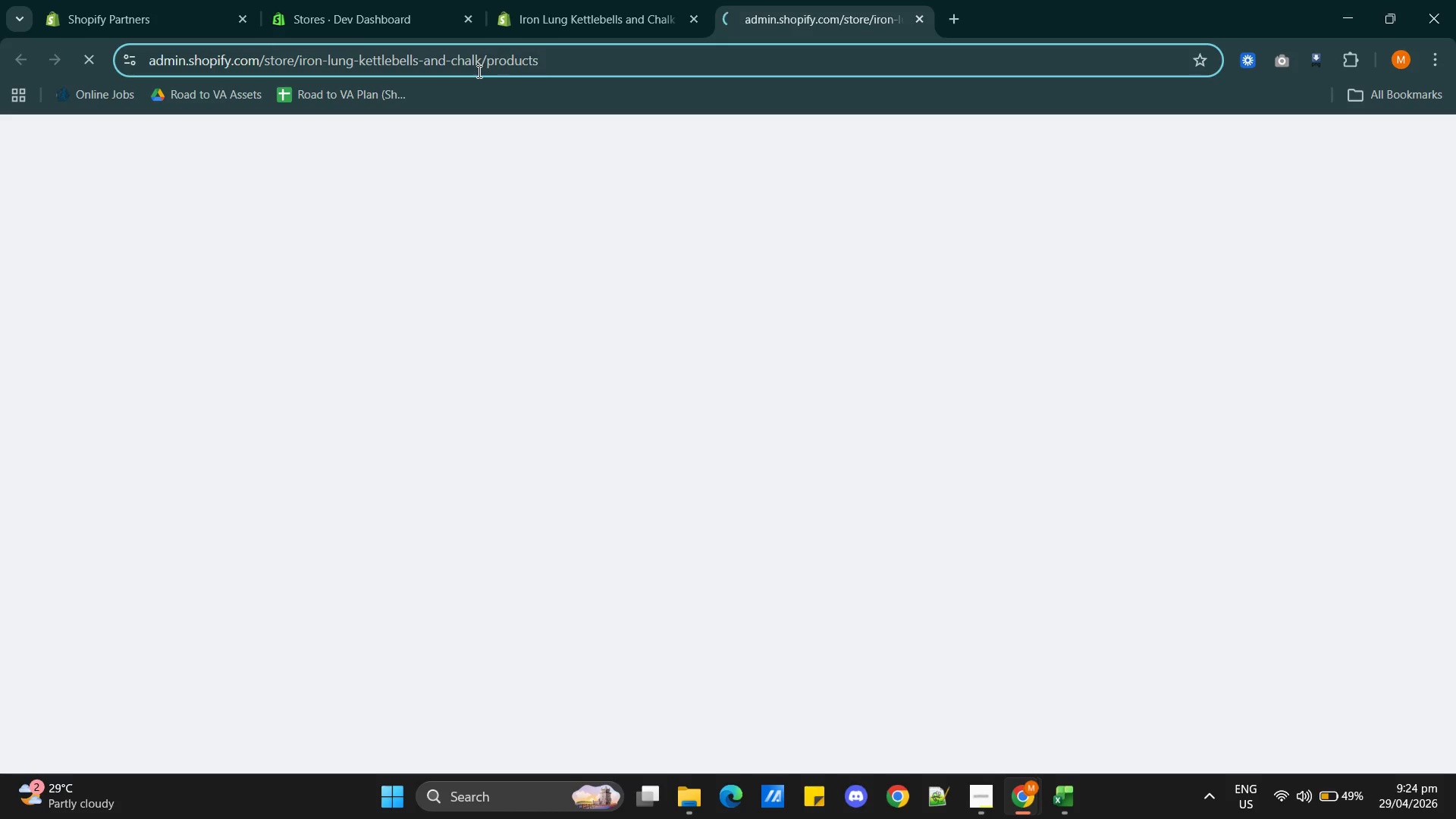 
key(Control+Shift+R)
 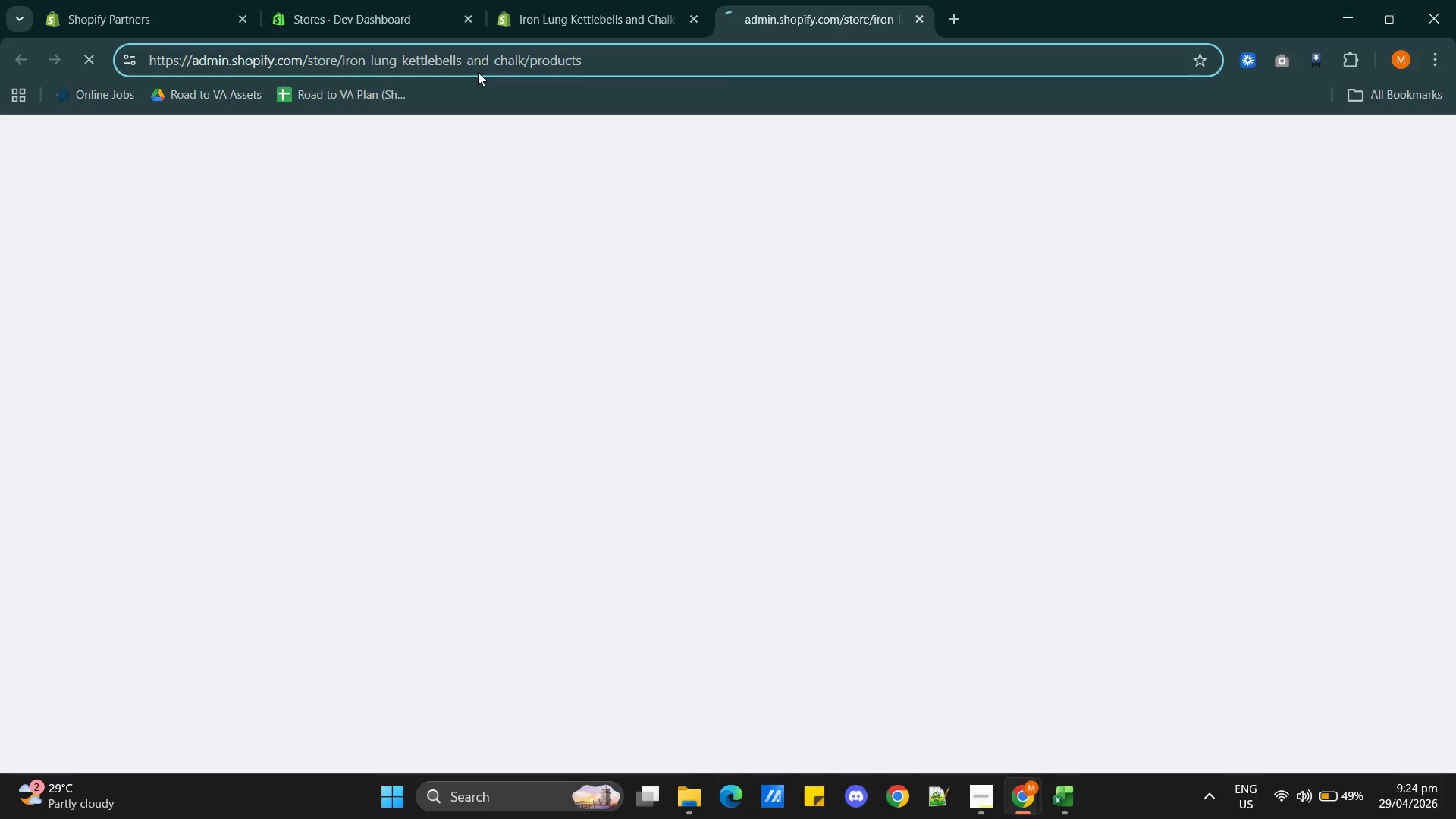 
key(Control+Shift+R)
 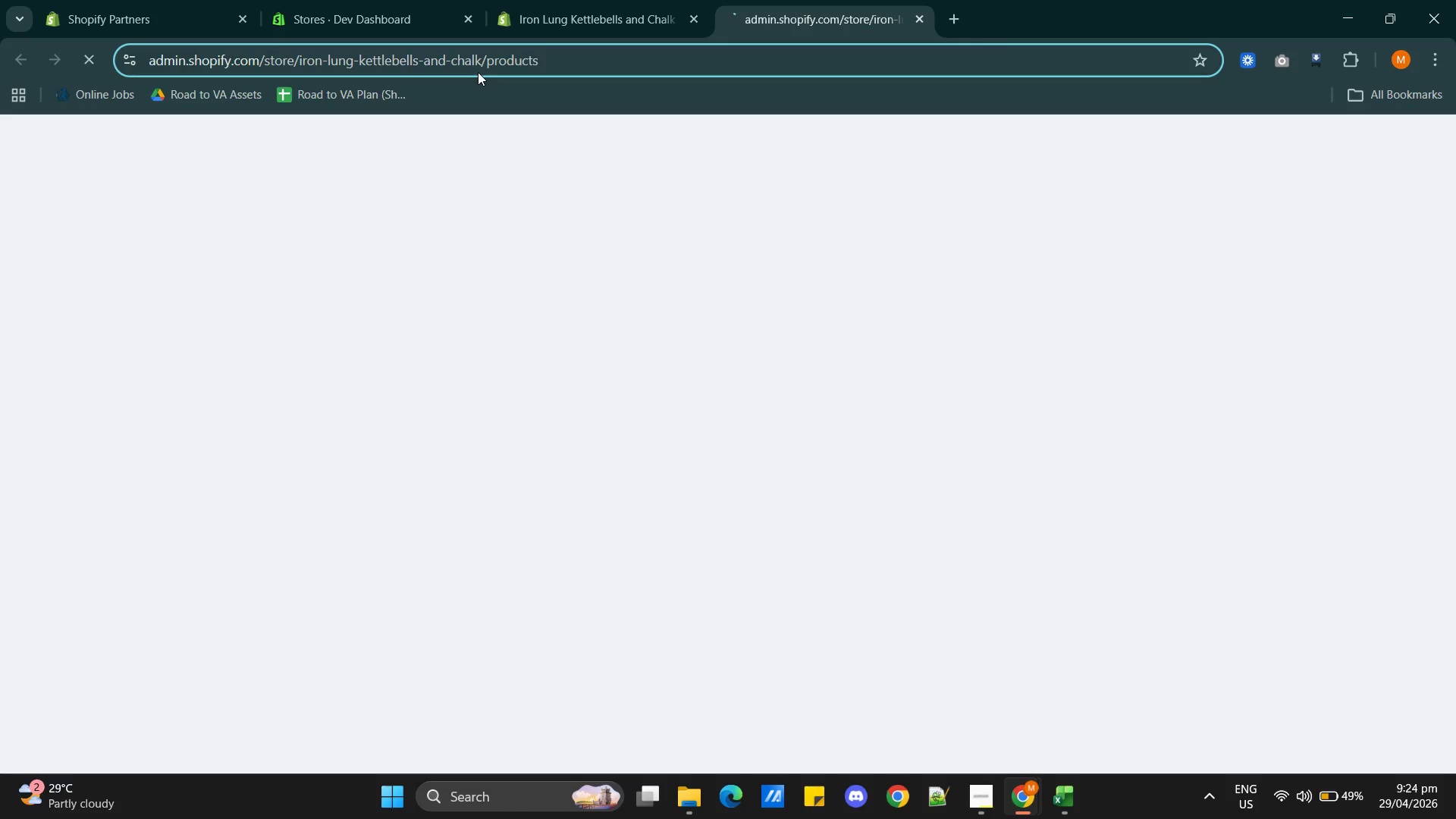 
key(Control+Shift+R)
 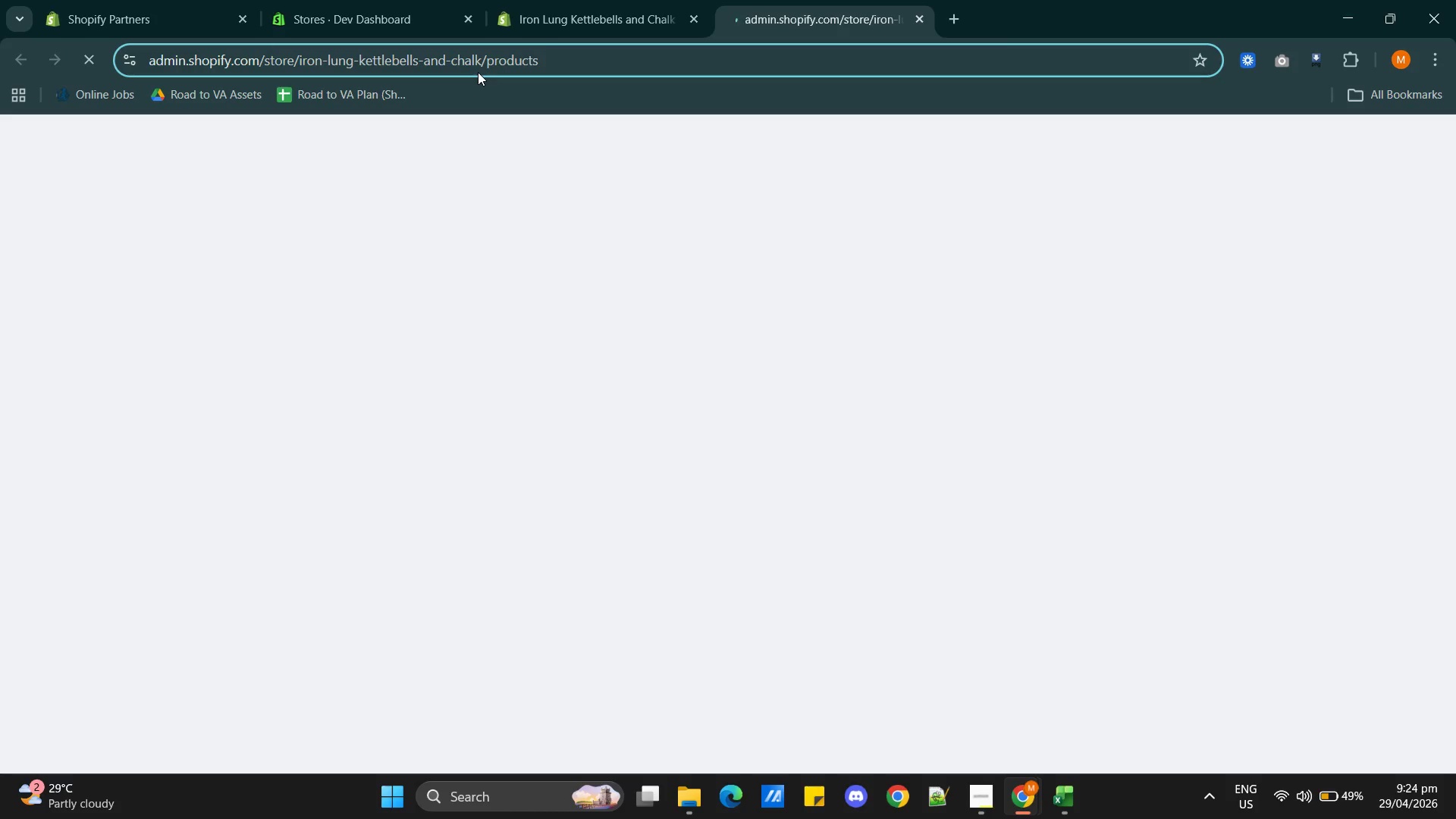 
key(Control+Shift+R)
 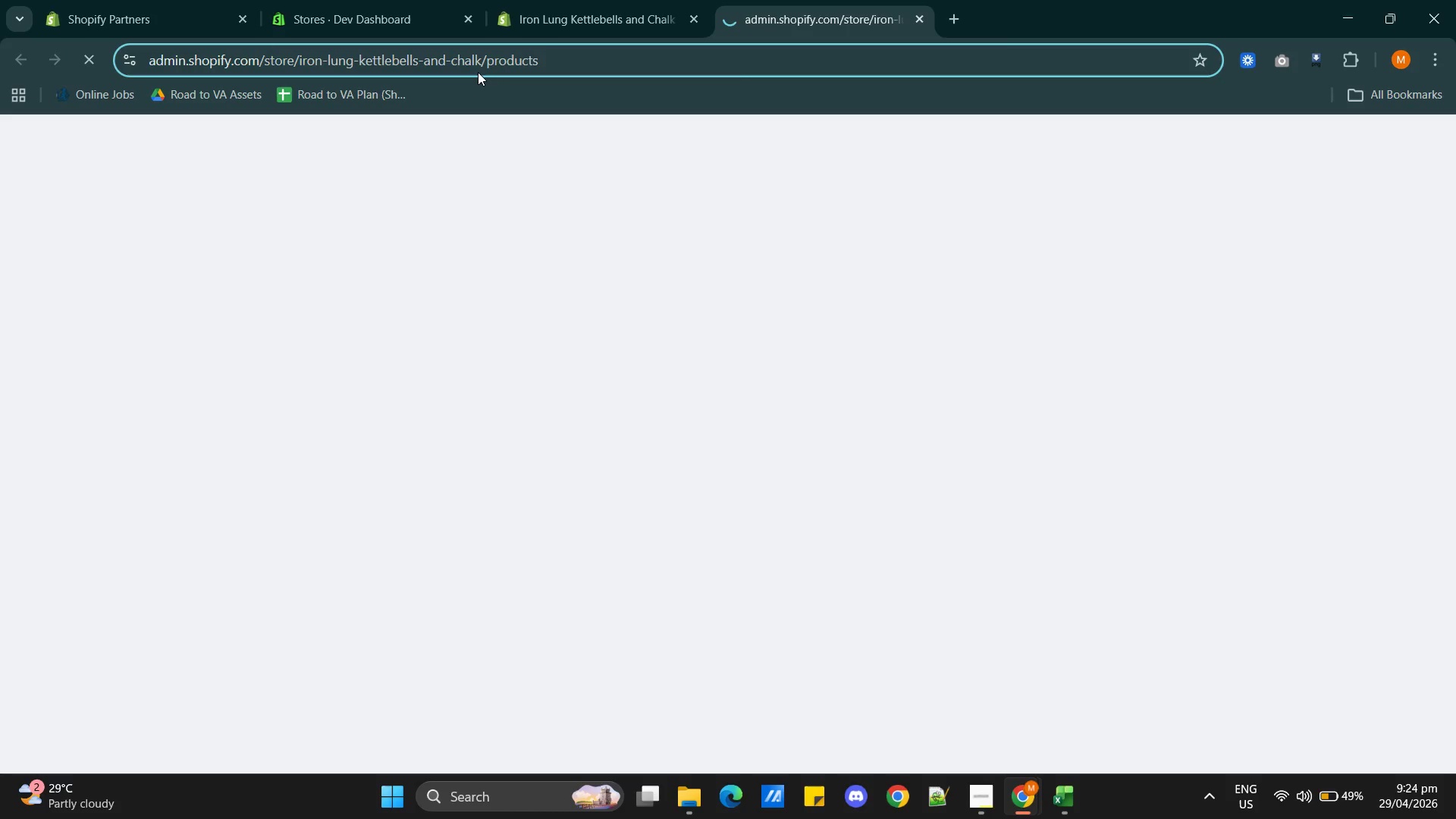 
key(Control+Shift+R)
 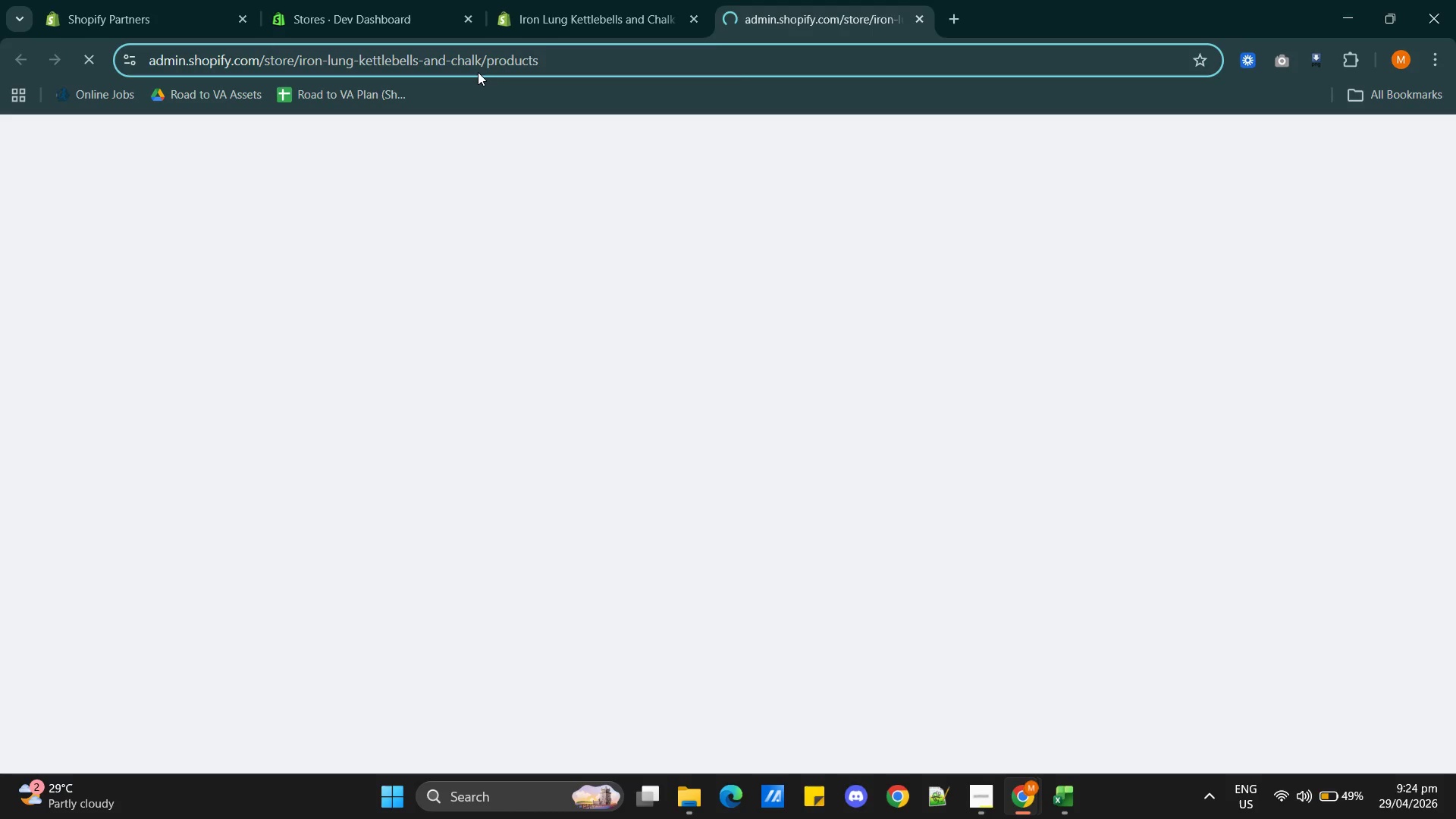 
key(Control+Shift+R)
 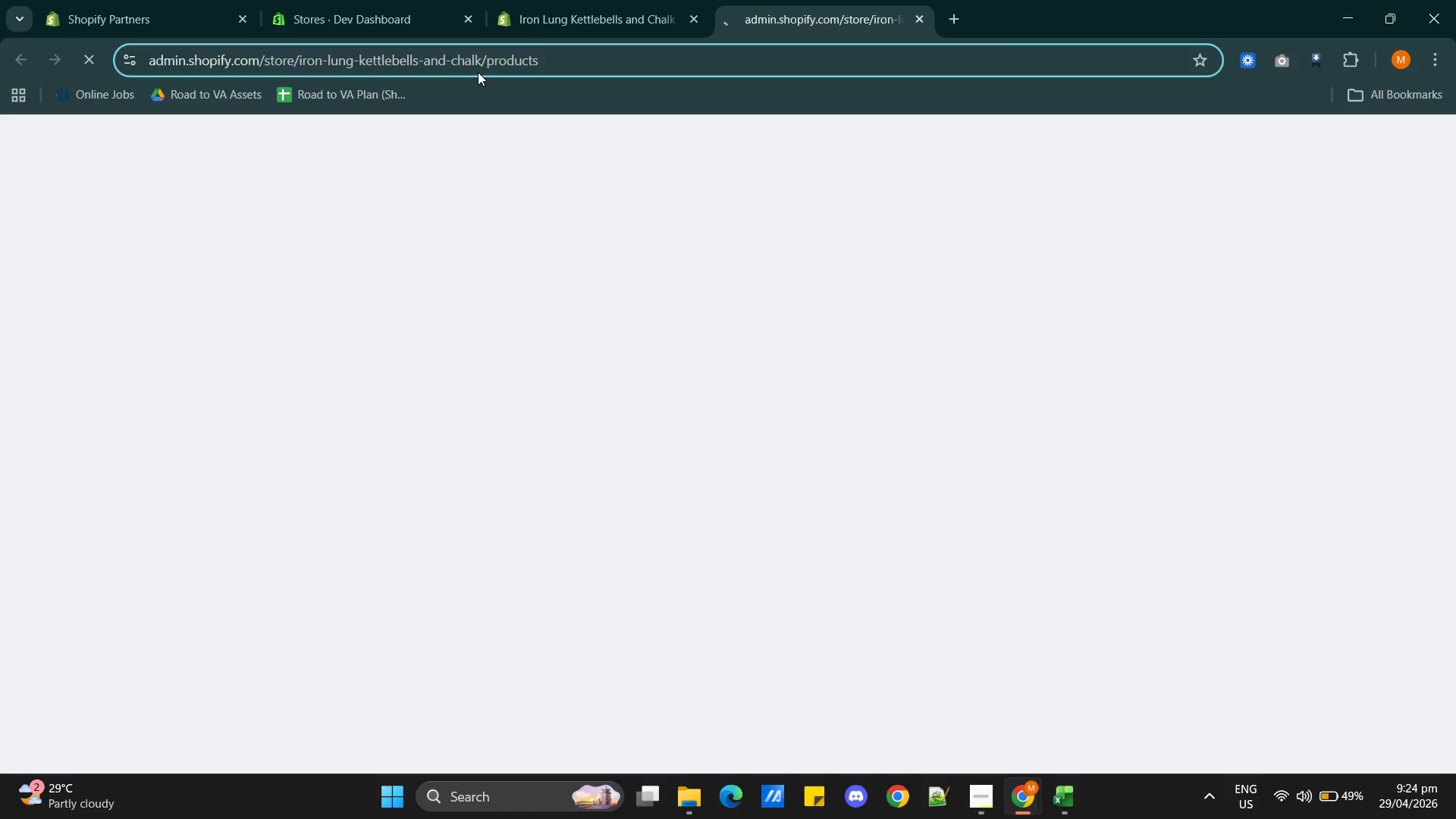 
key(Control+Shift+R)
 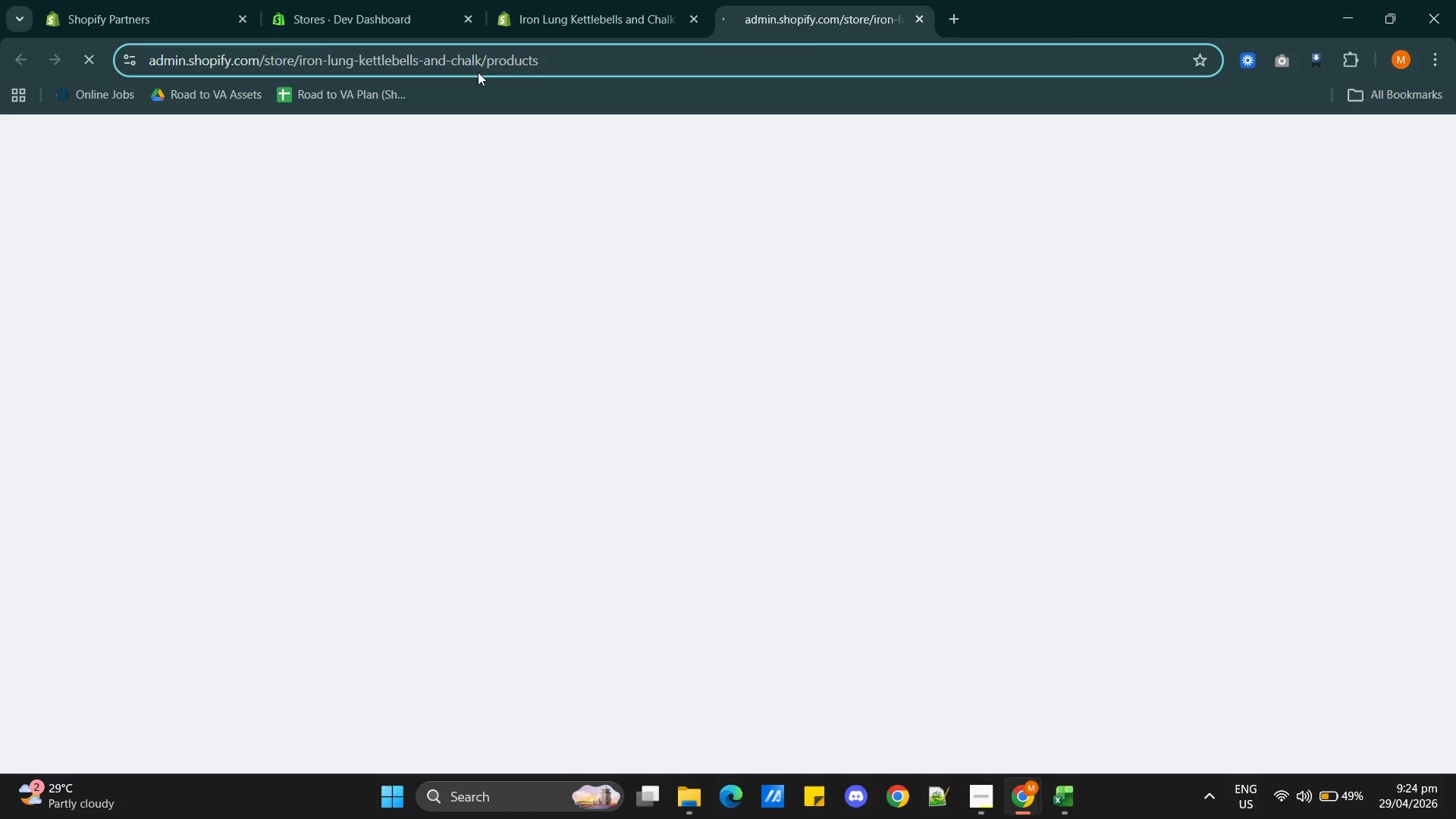 
left_click([478, 72])